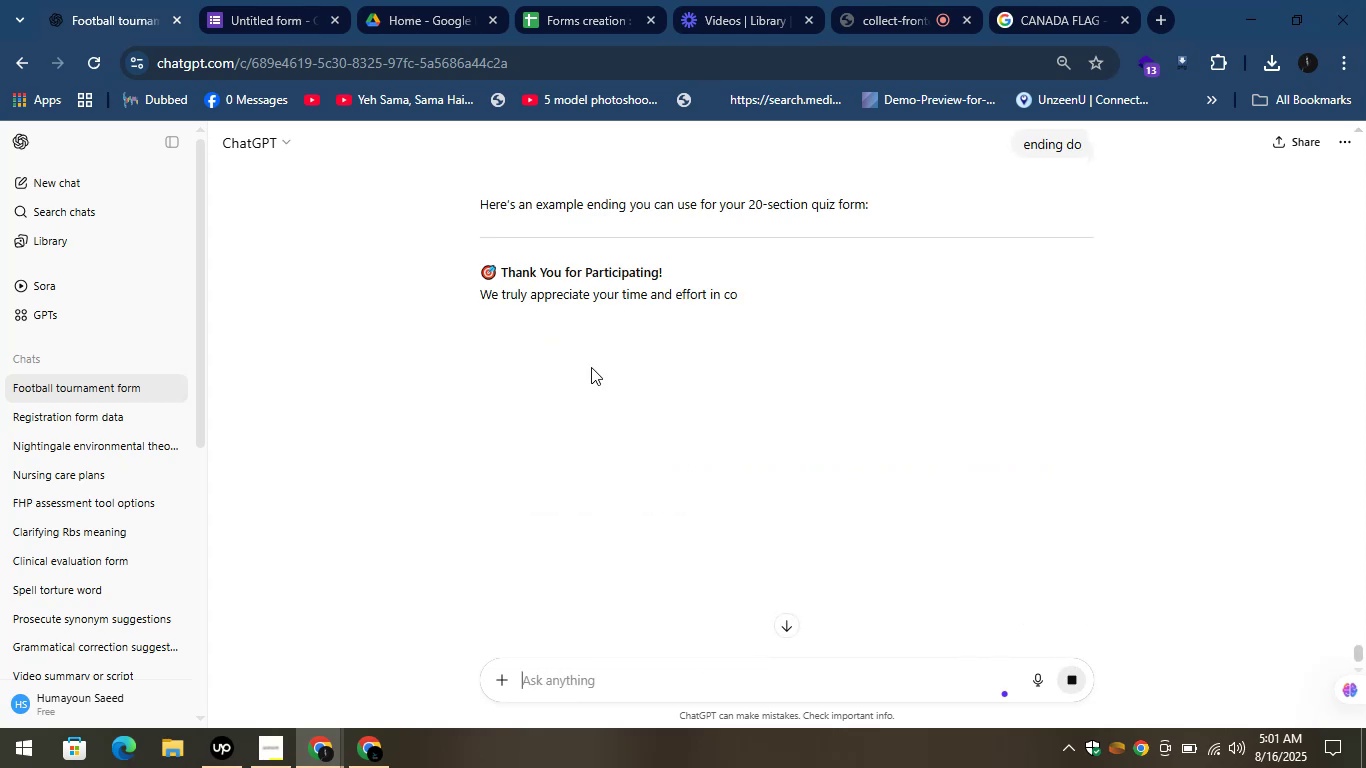 
left_click_drag(start_coordinate=[499, 274], to_coordinate=[681, 422])
 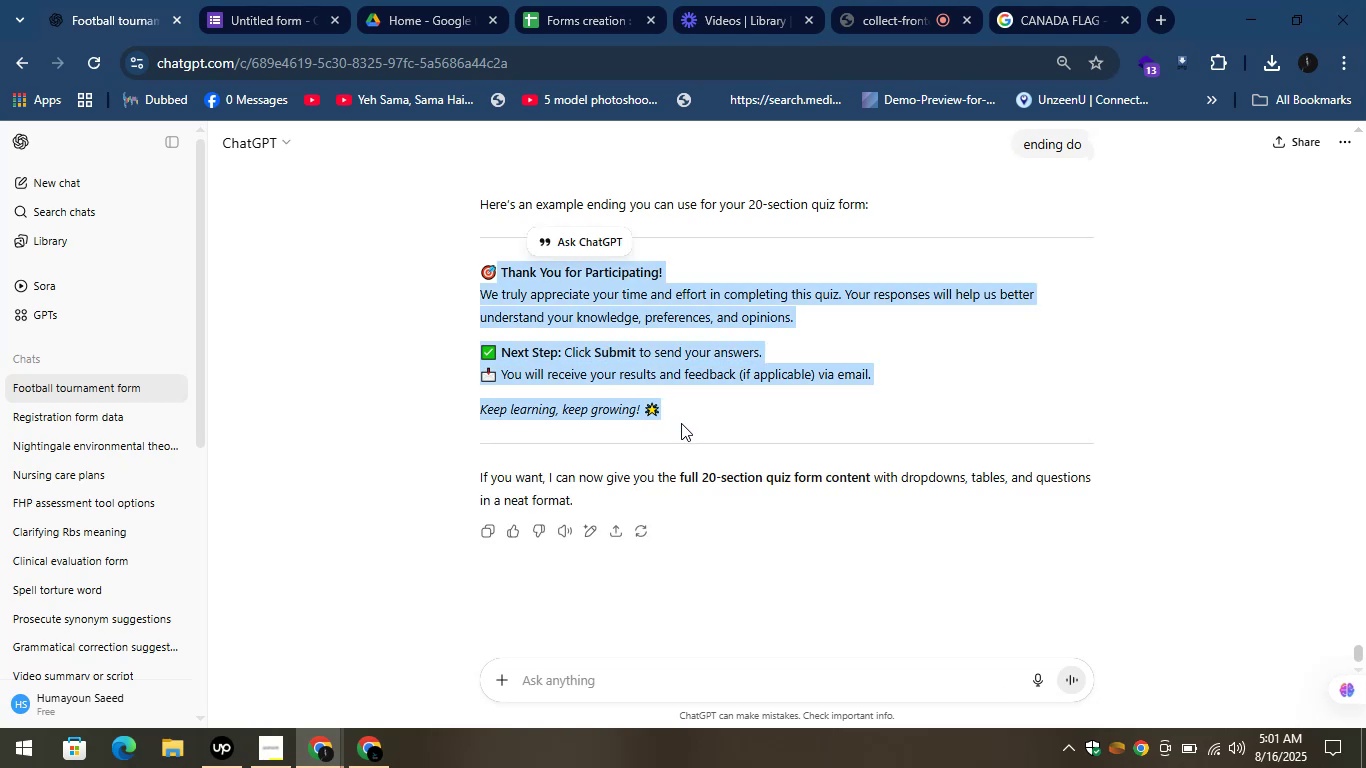 
key(Control+C)
 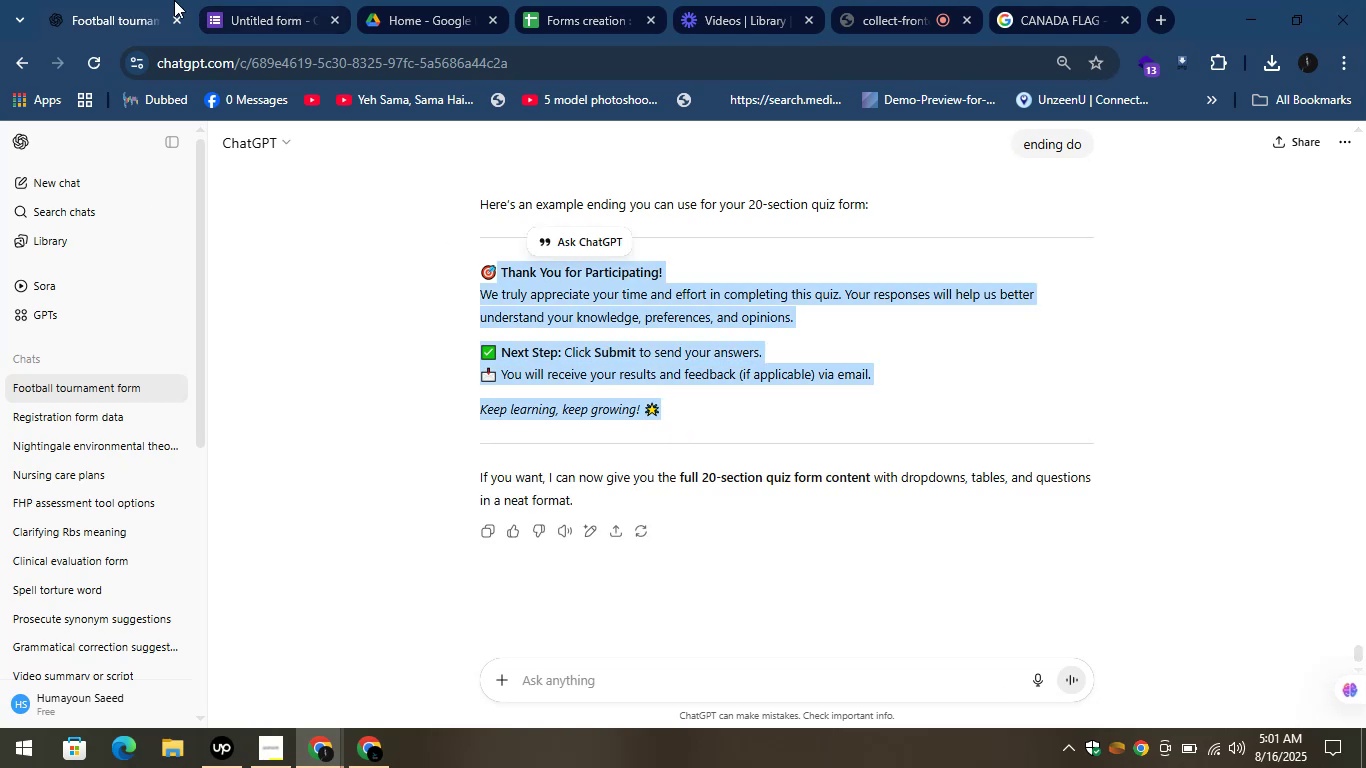 
left_click([123, 0])
 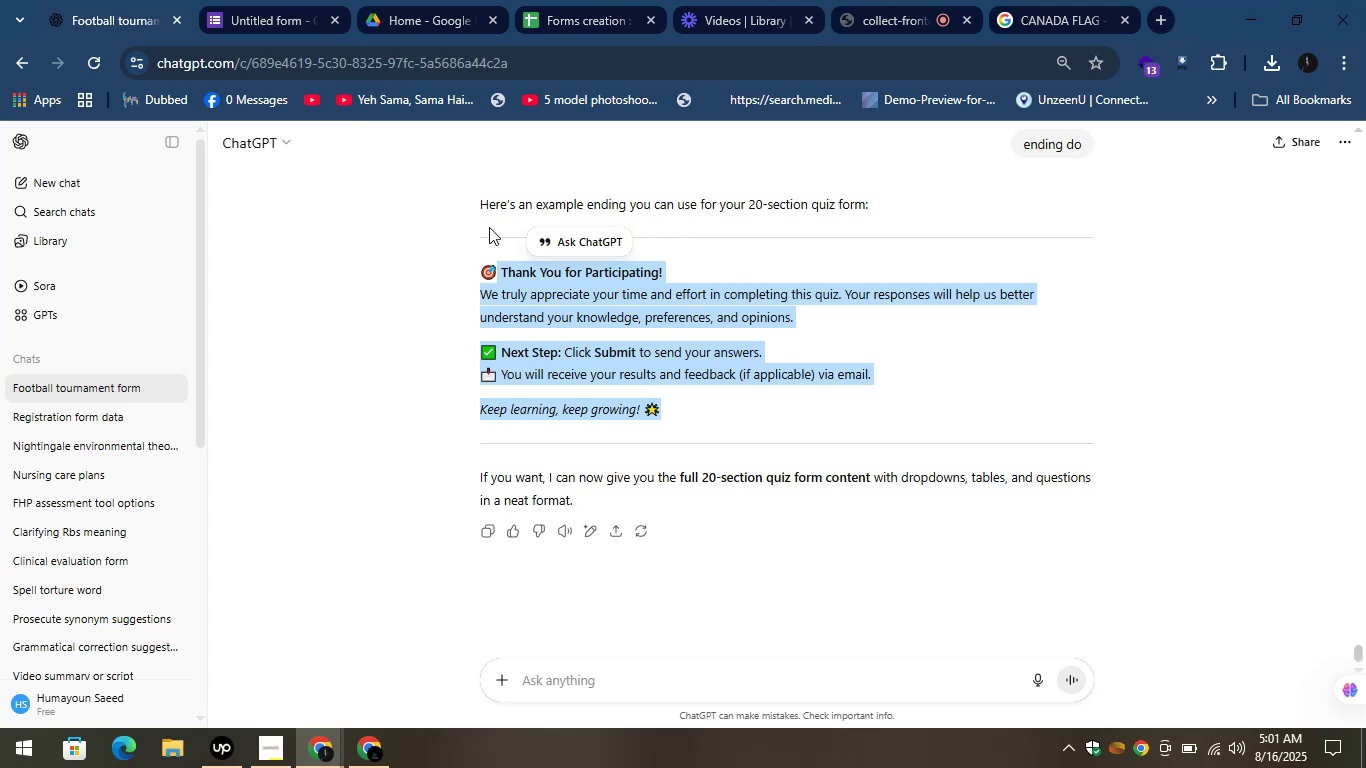 
wait(6.23)
 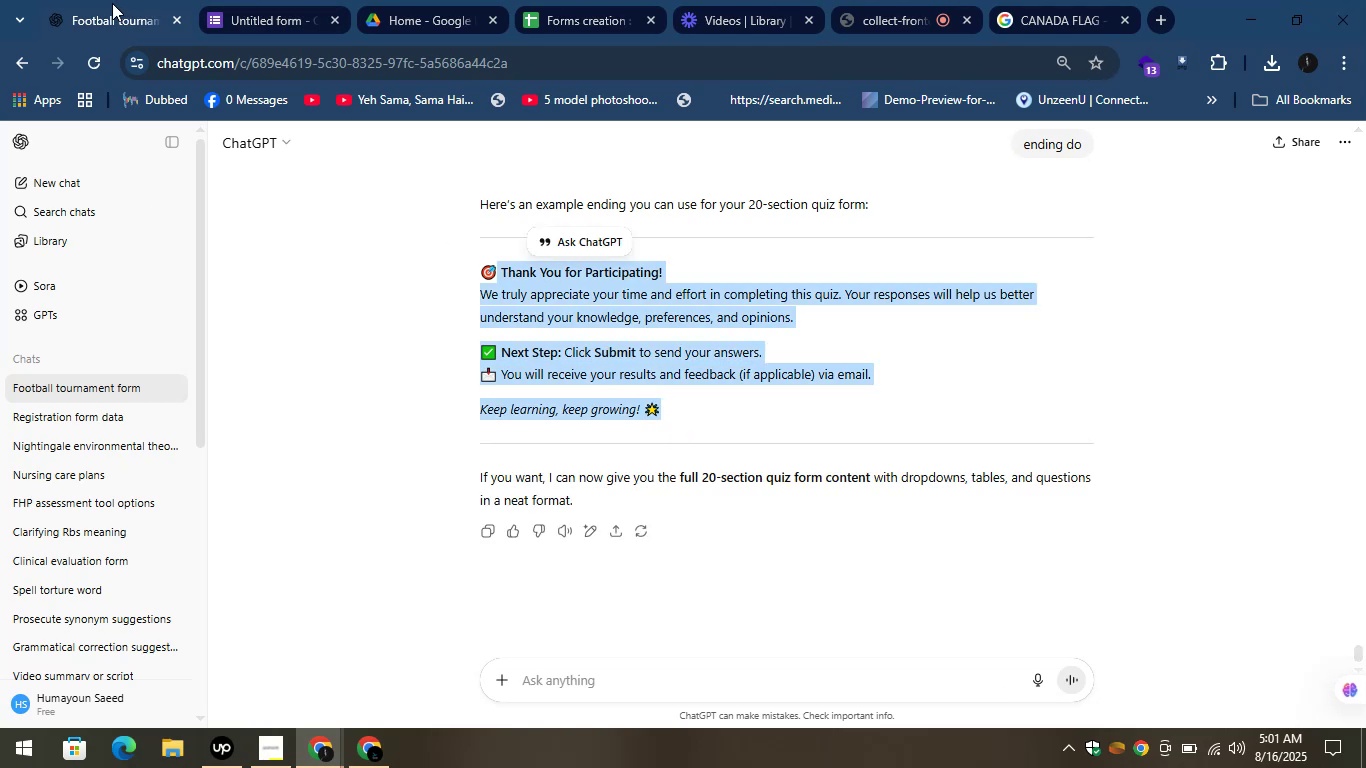 
left_click([583, 284])
 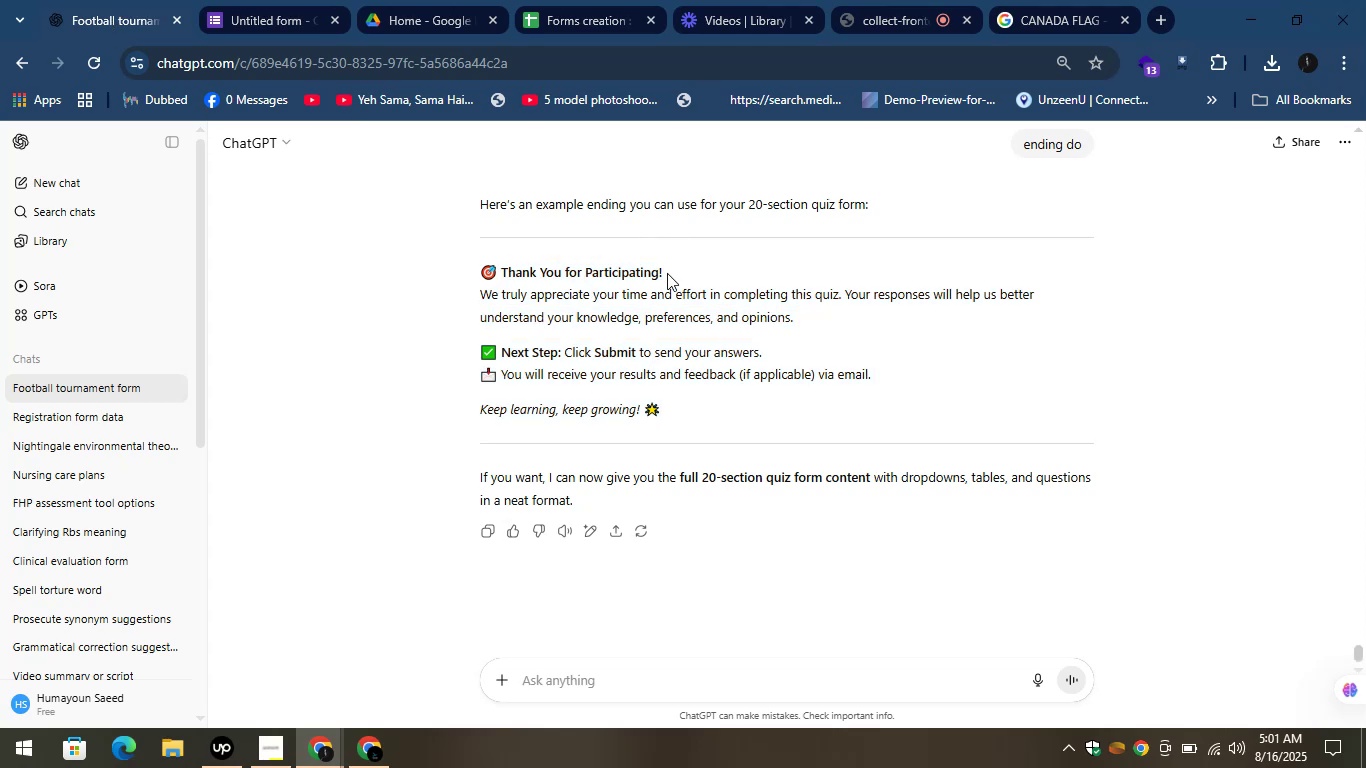 
left_click_drag(start_coordinate=[673, 271], to_coordinate=[479, 273])
 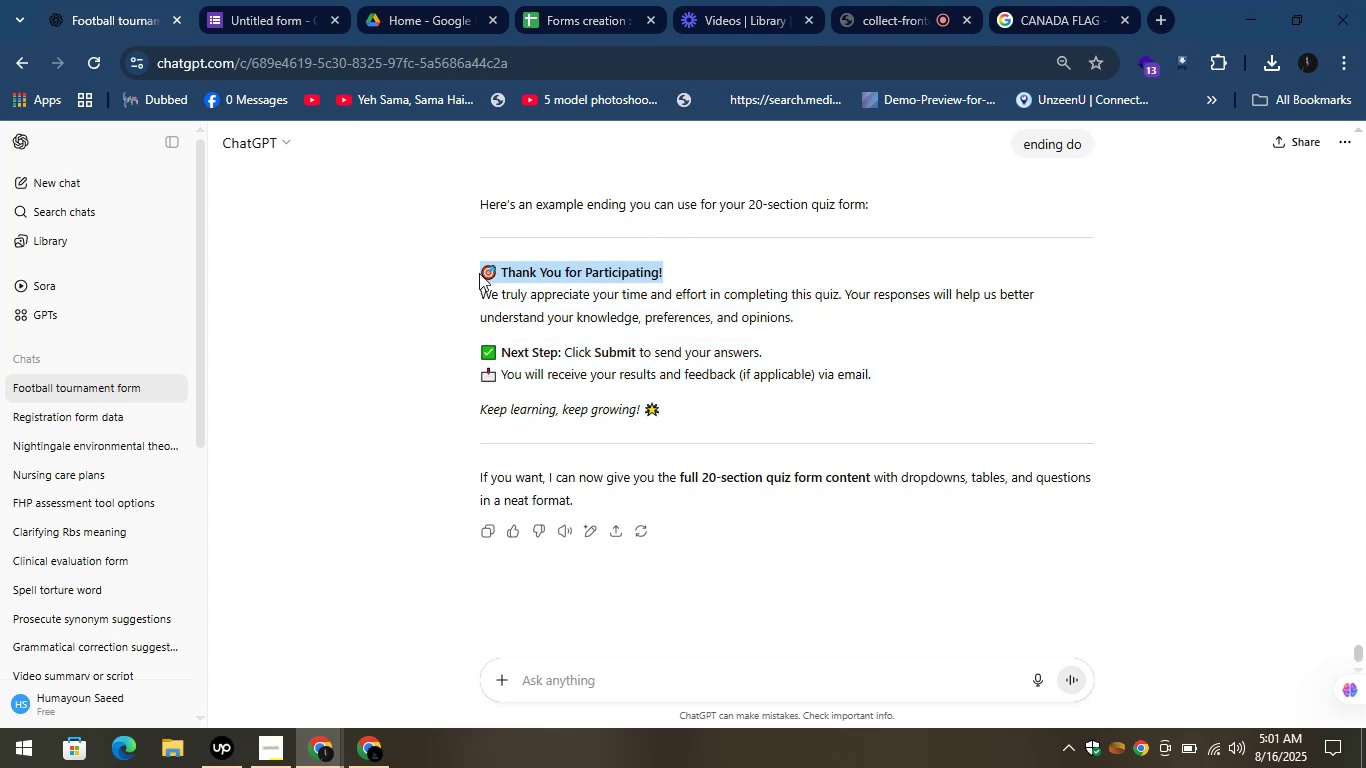 
key(Control+C)
 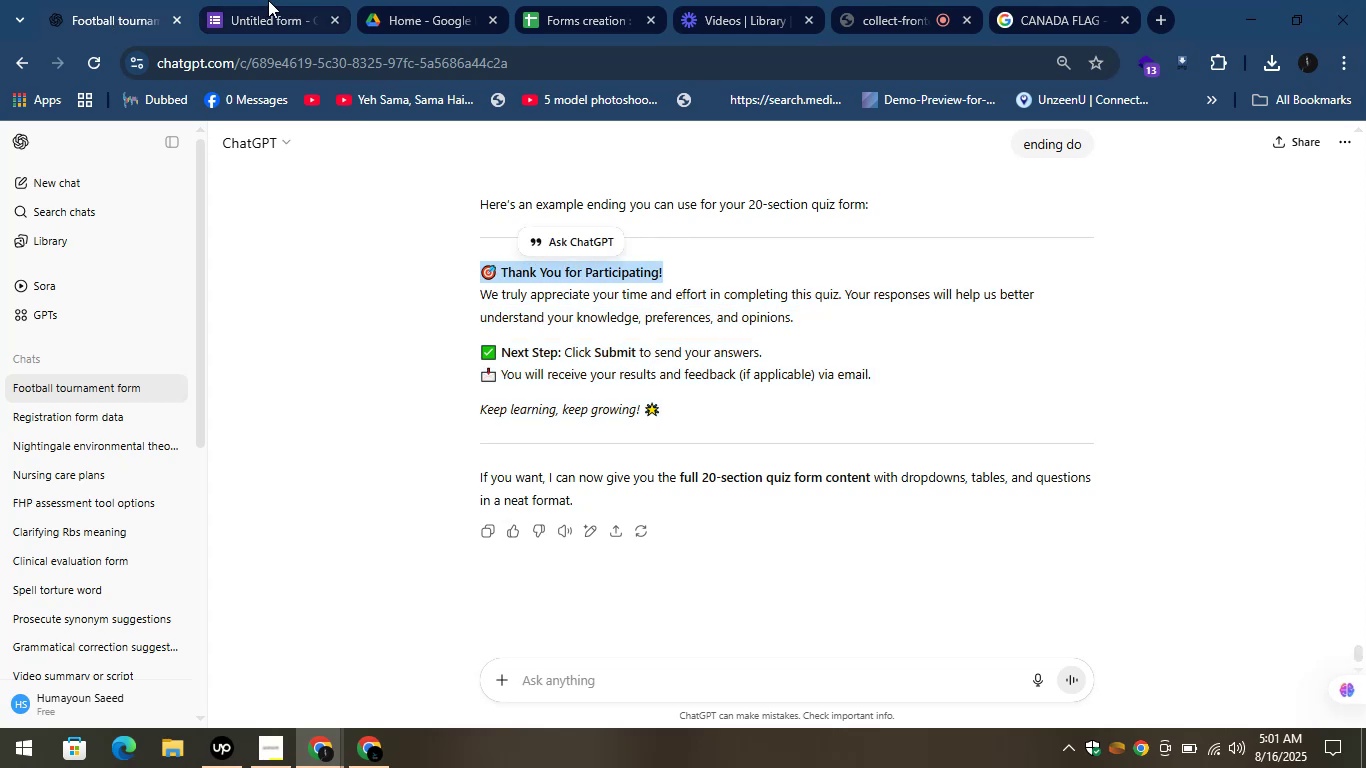 
left_click([268, 0])
 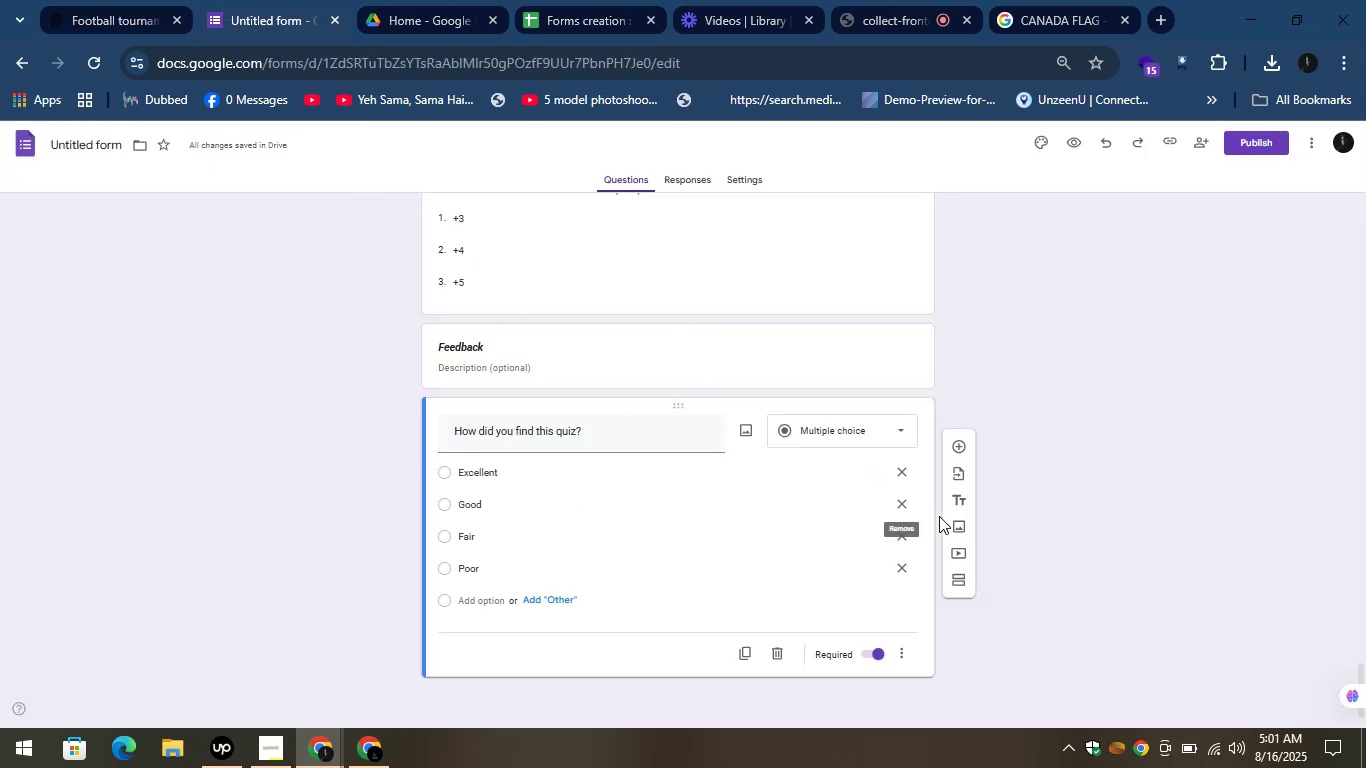 
left_click([957, 504])
 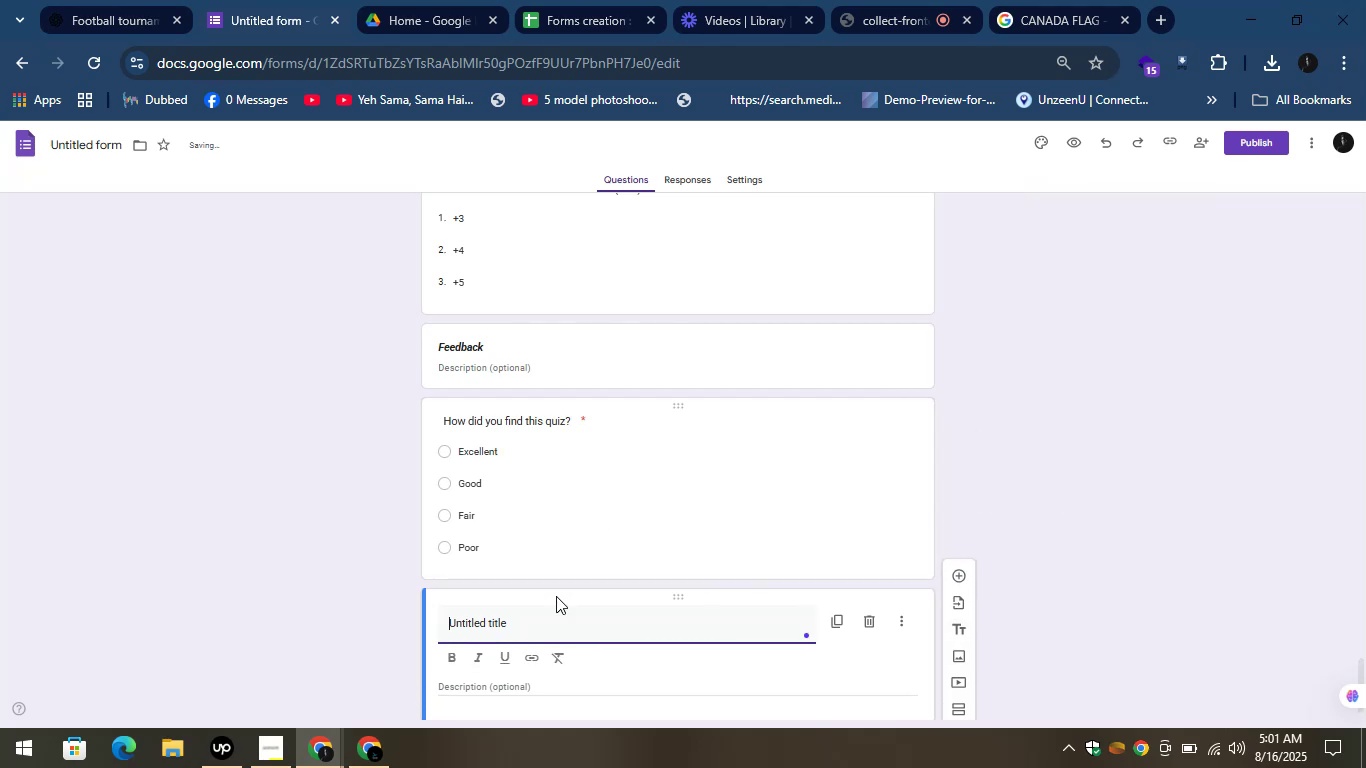 
key(Control+A)
 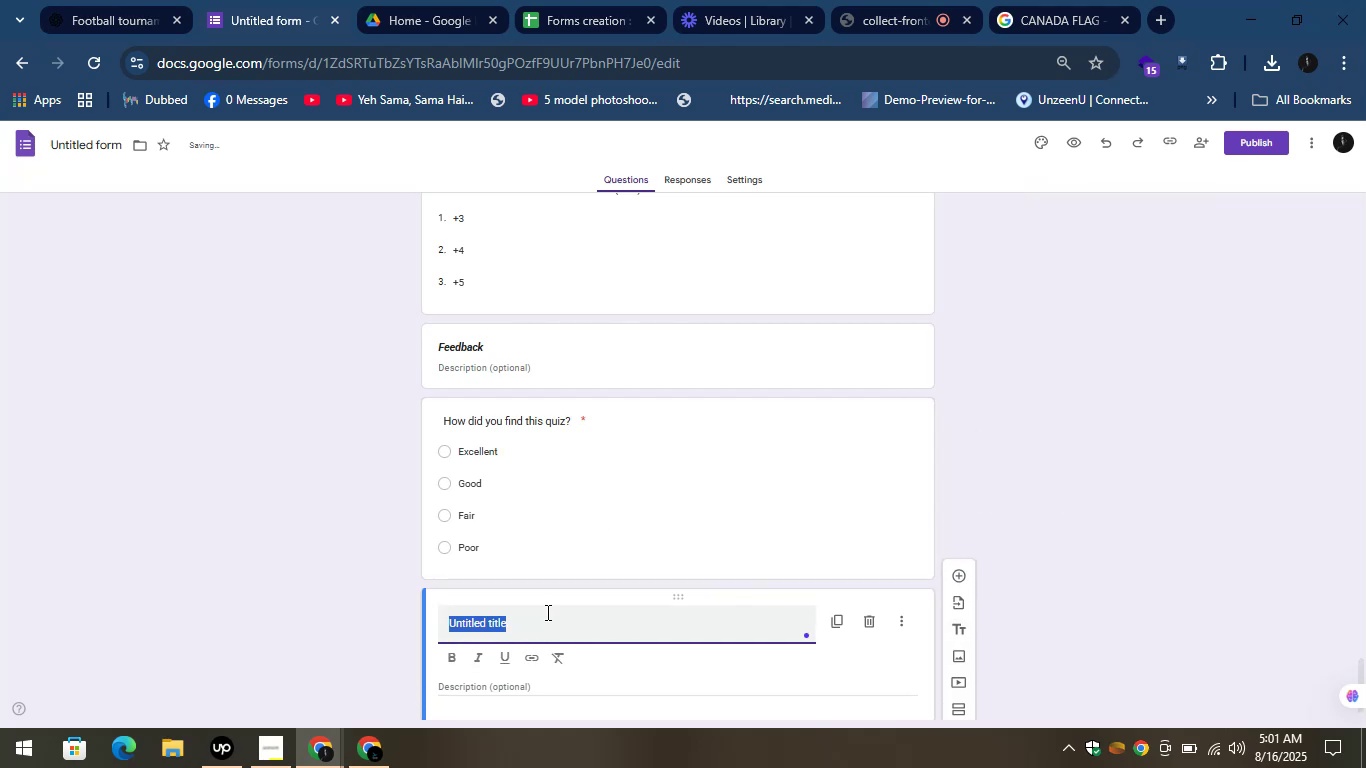 
key(Control+V)
 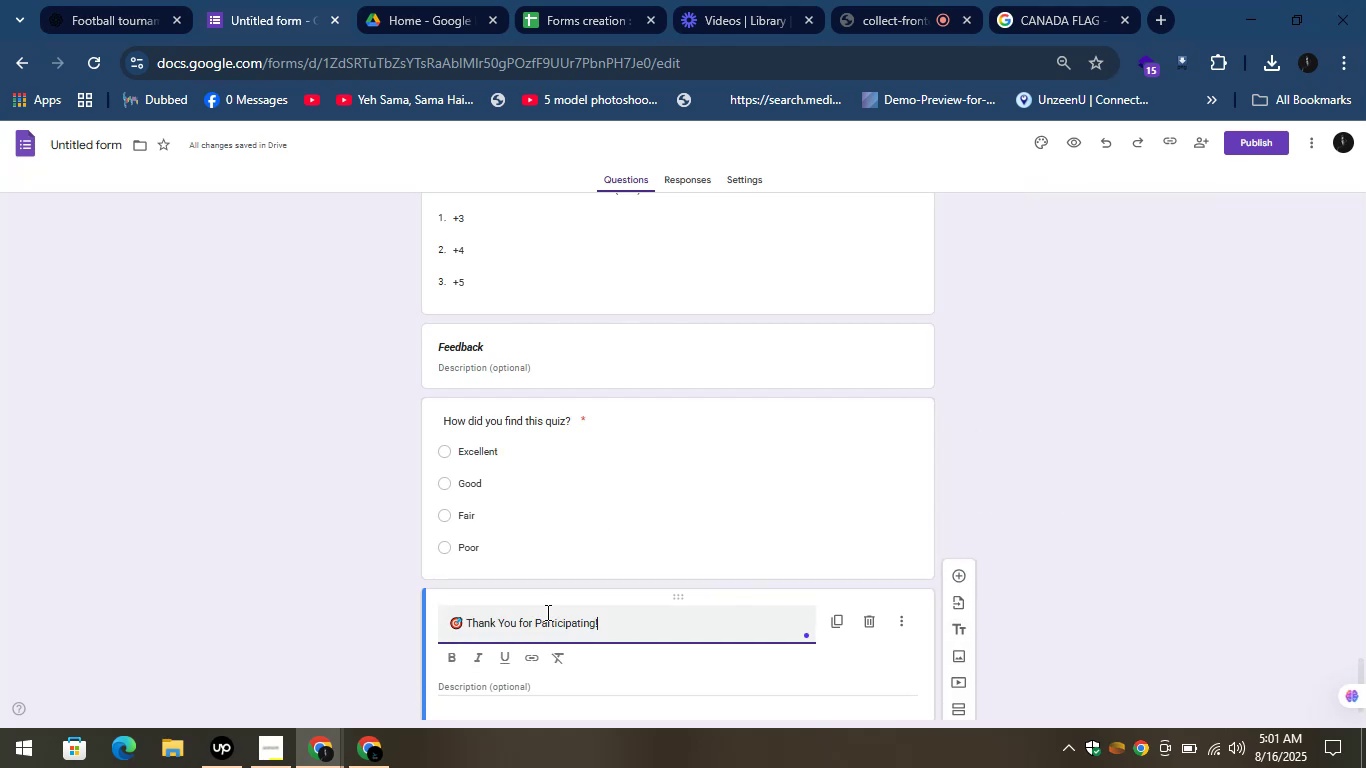 
key(Control+A)
 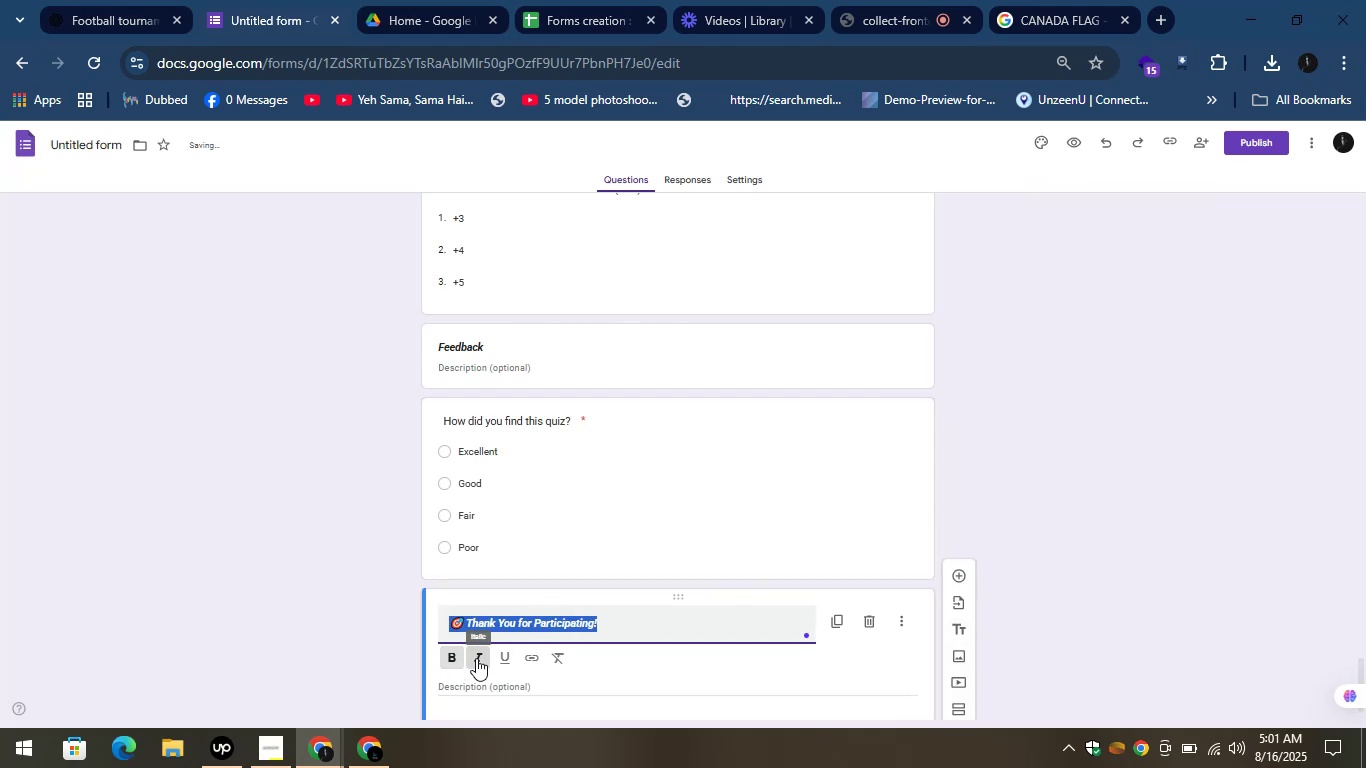 
scroll: coordinate [477, 661], scroll_direction: down, amount: 2.0
 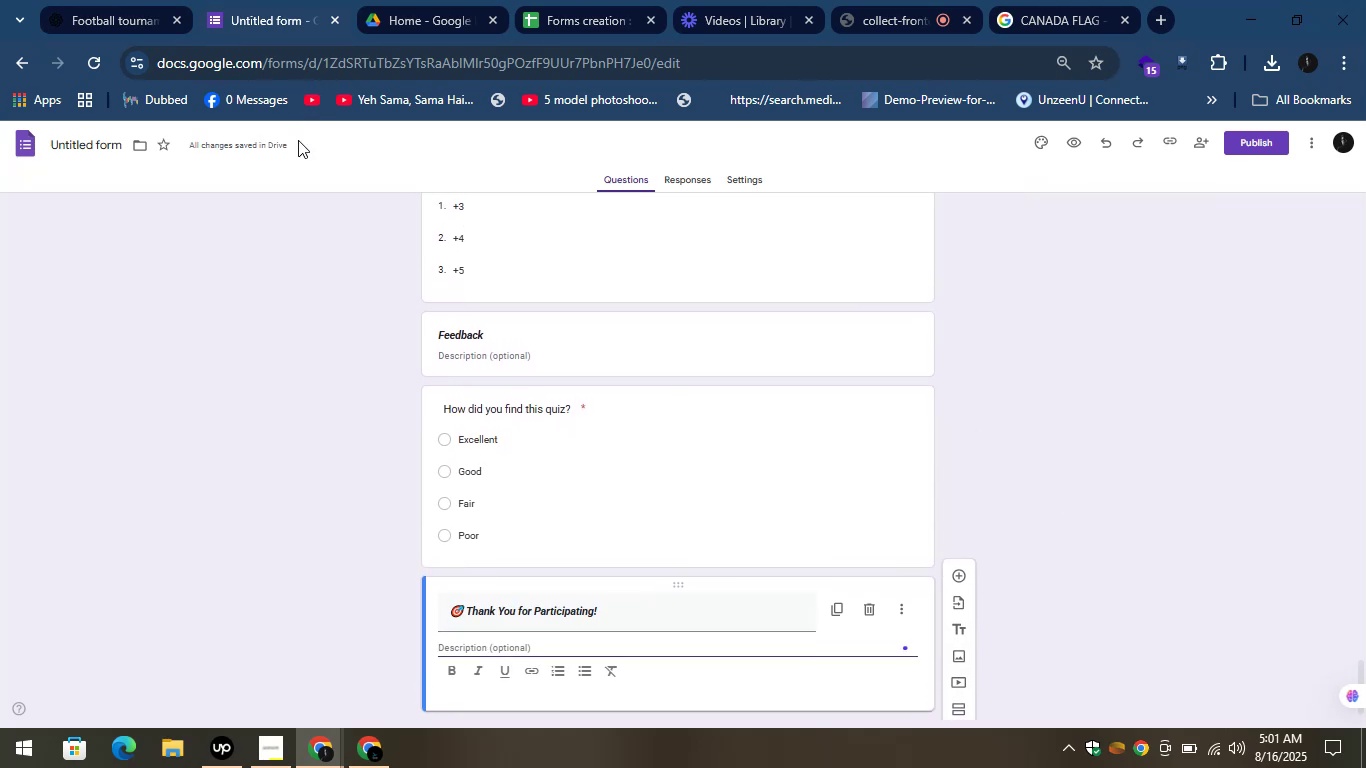 
left_click([133, 0])
 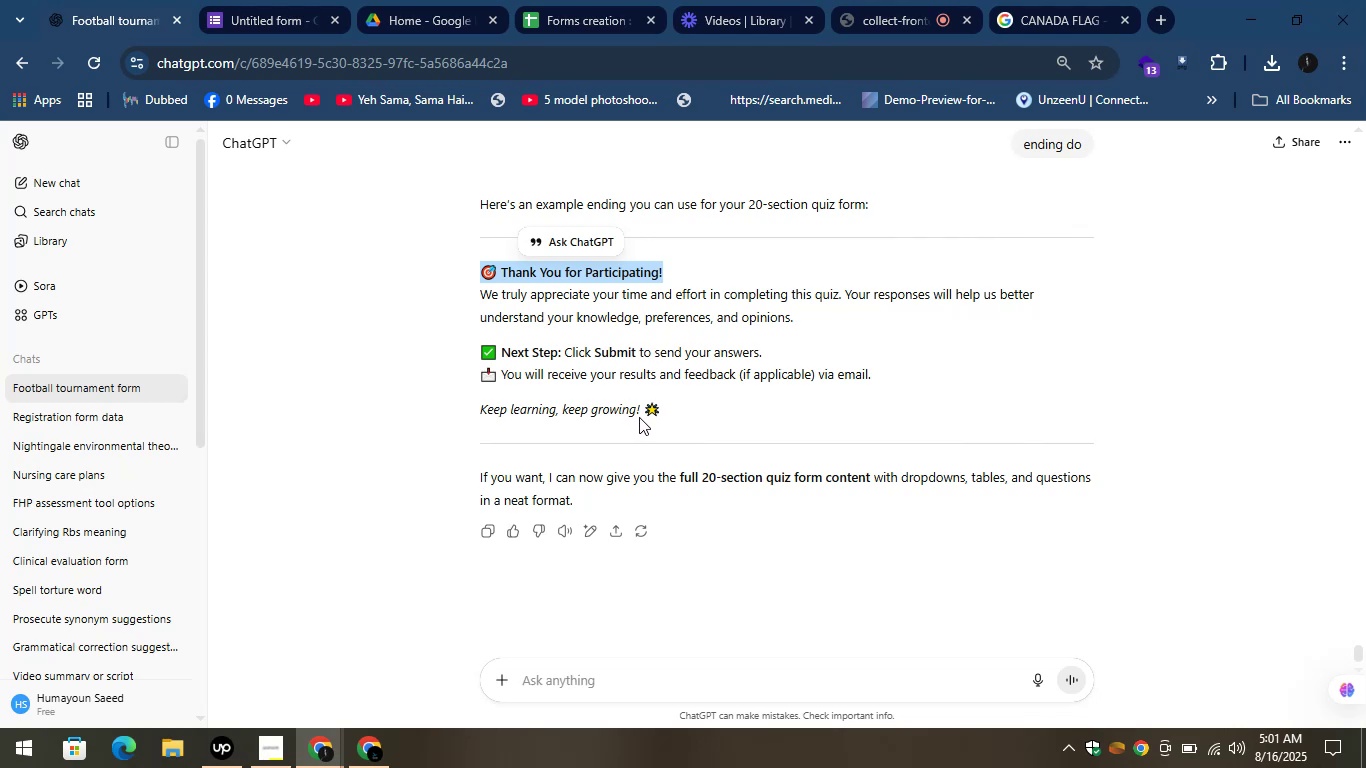 
left_click_drag(start_coordinate=[667, 413], to_coordinate=[473, 292])
 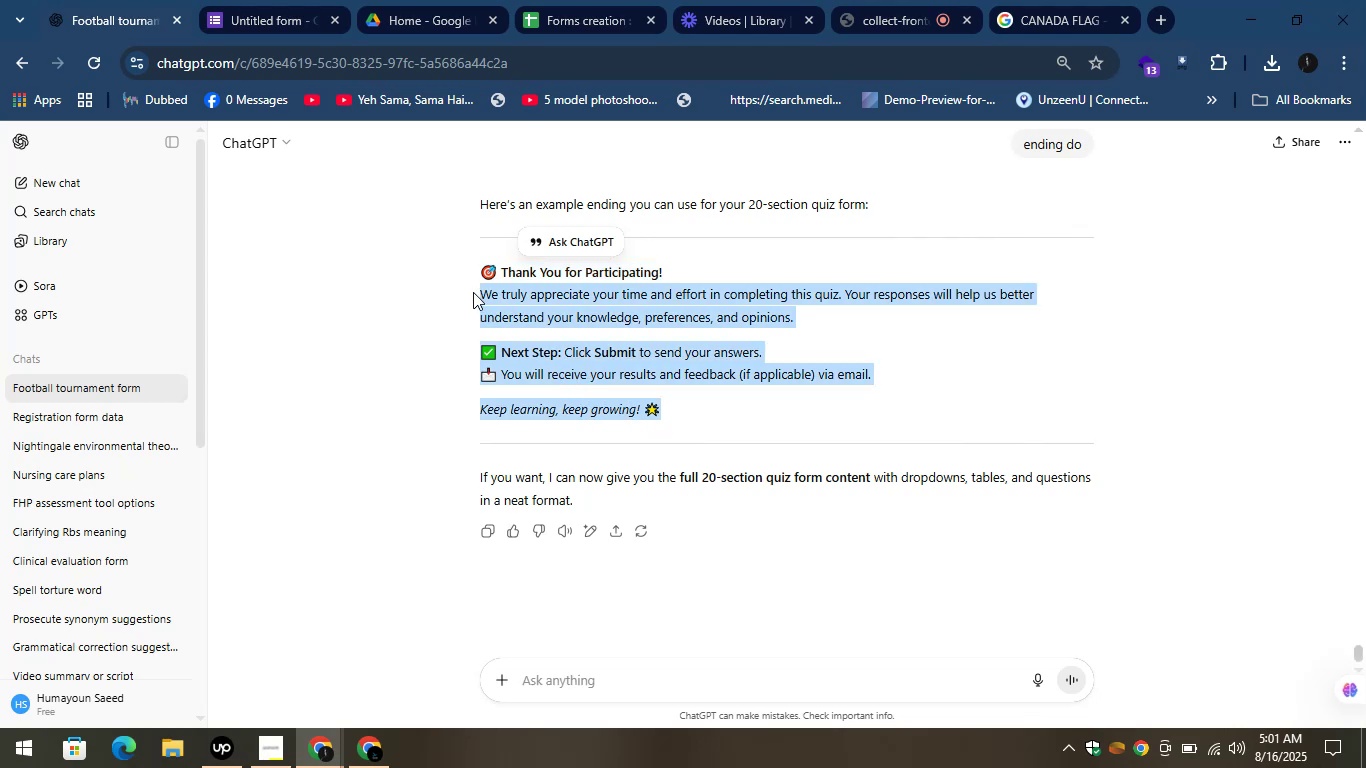 
key(Control+C)
 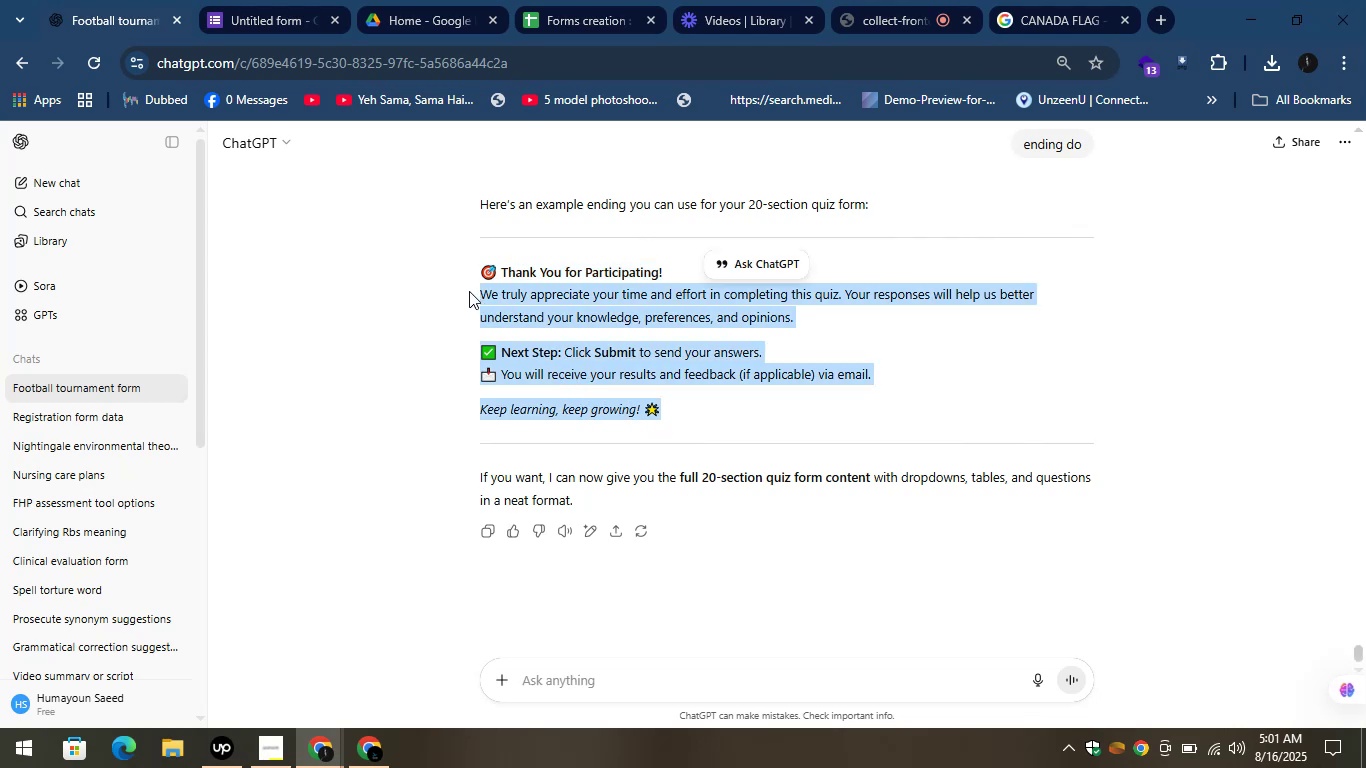 
key(Control+C)
 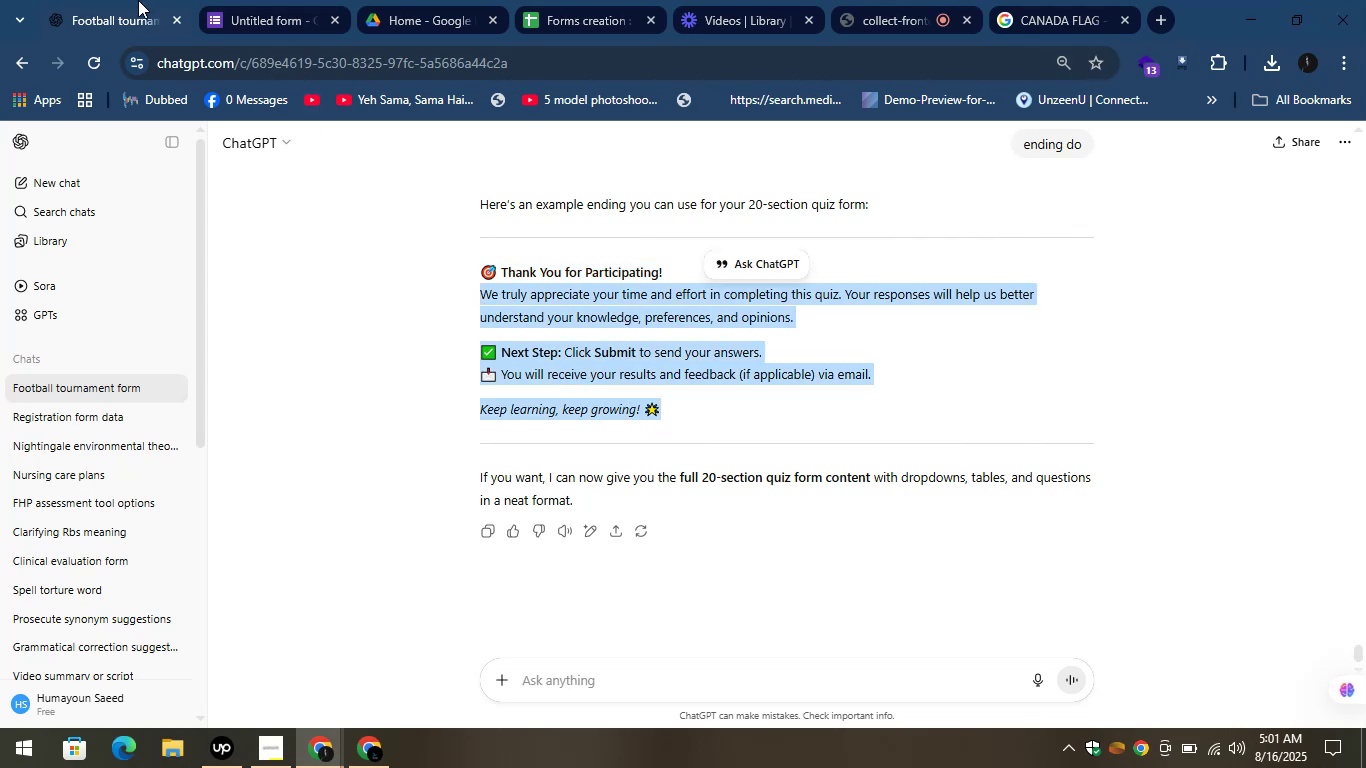 
left_click([133, 0])
 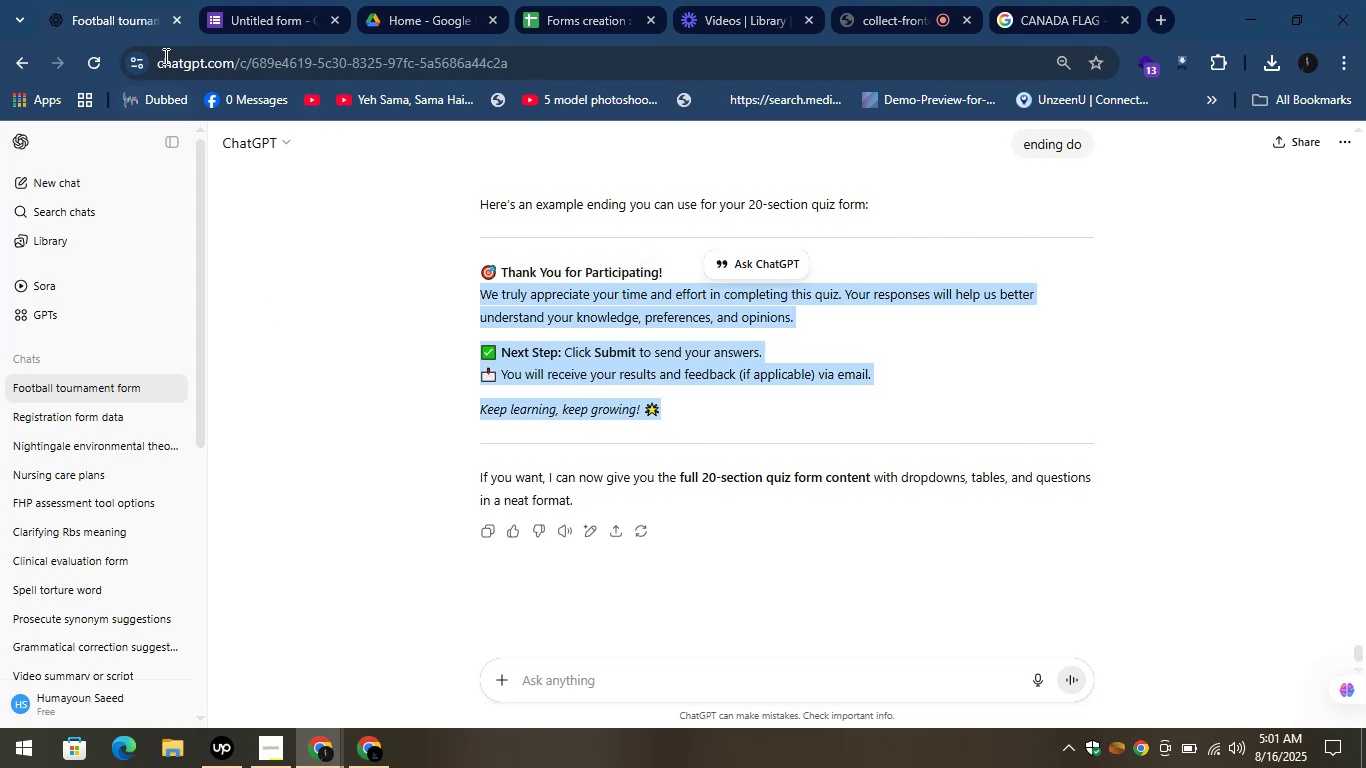 
left_click([123, 8])
 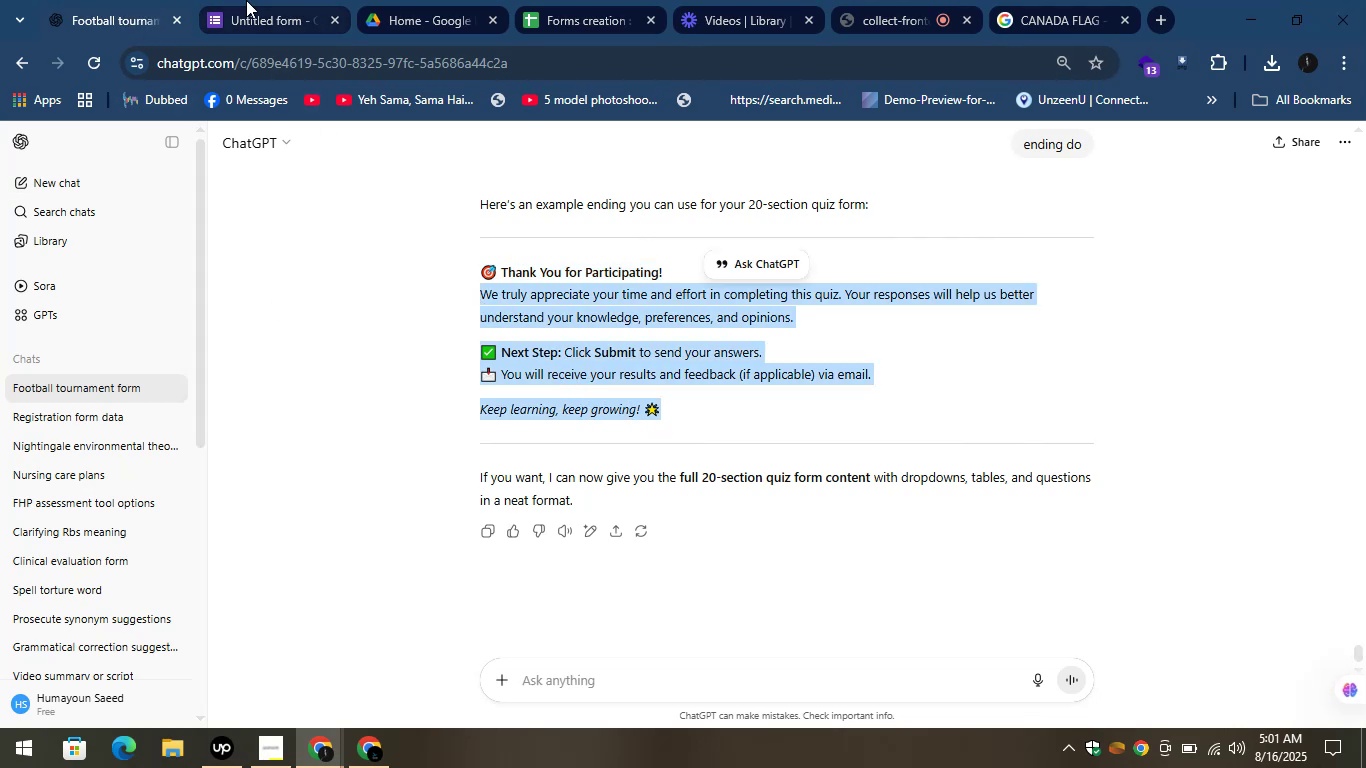 
left_click([246, 0])
 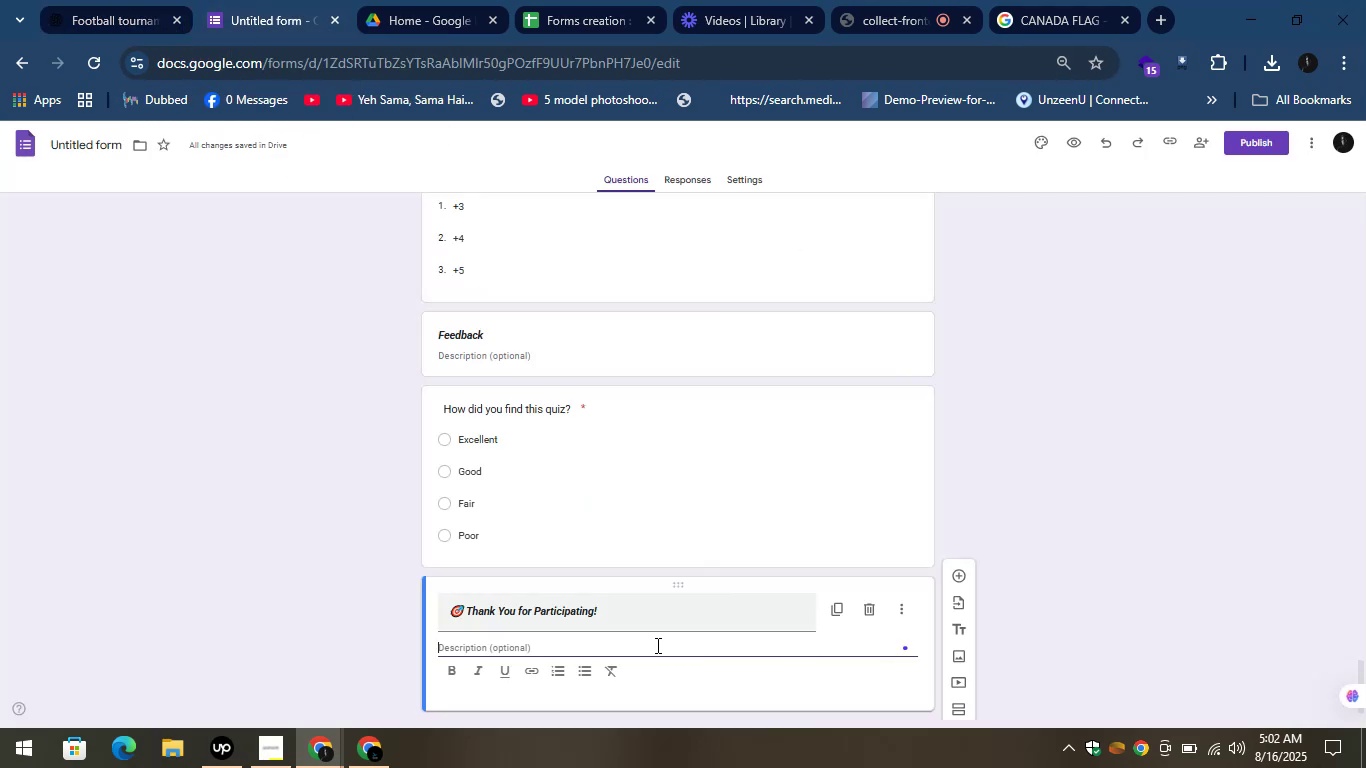 
scroll: coordinate [652, 649], scroll_direction: down, amount: 3.0
 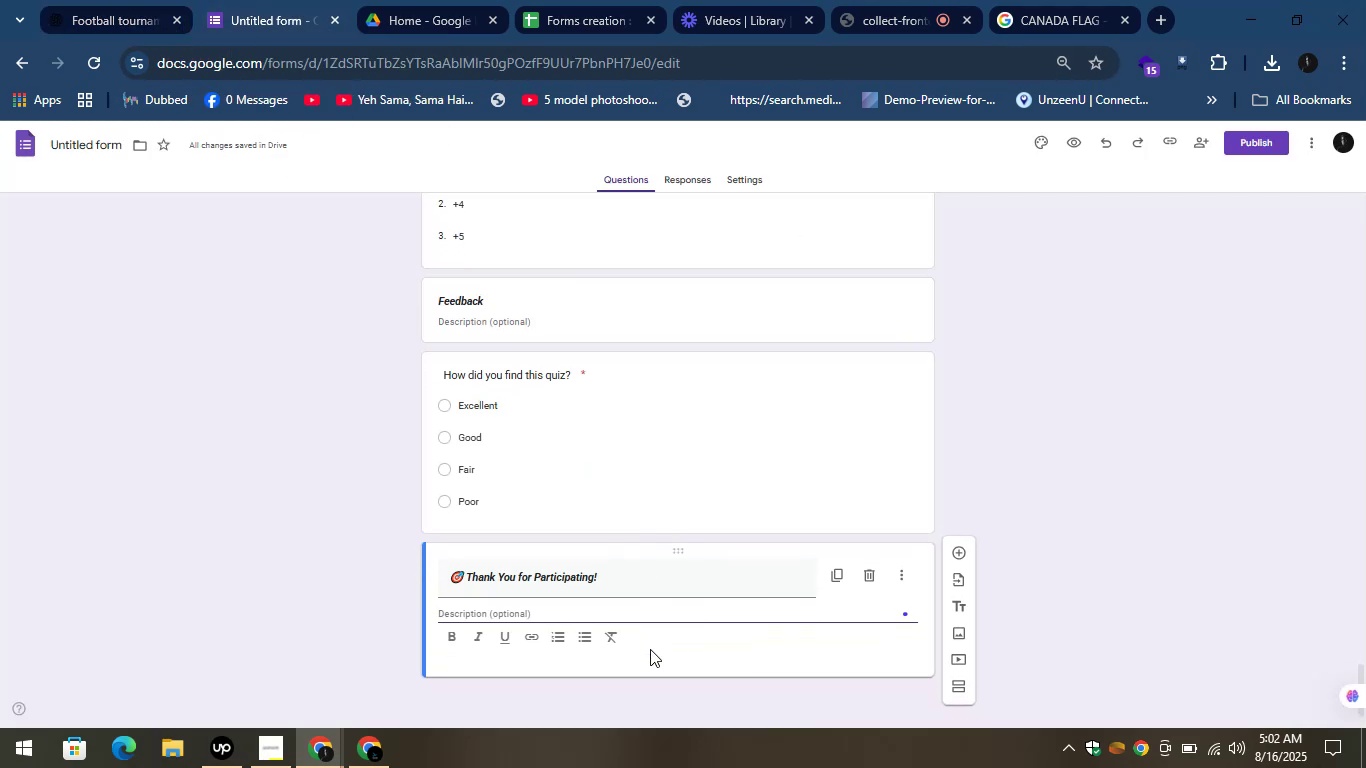 
key(Control+V)
 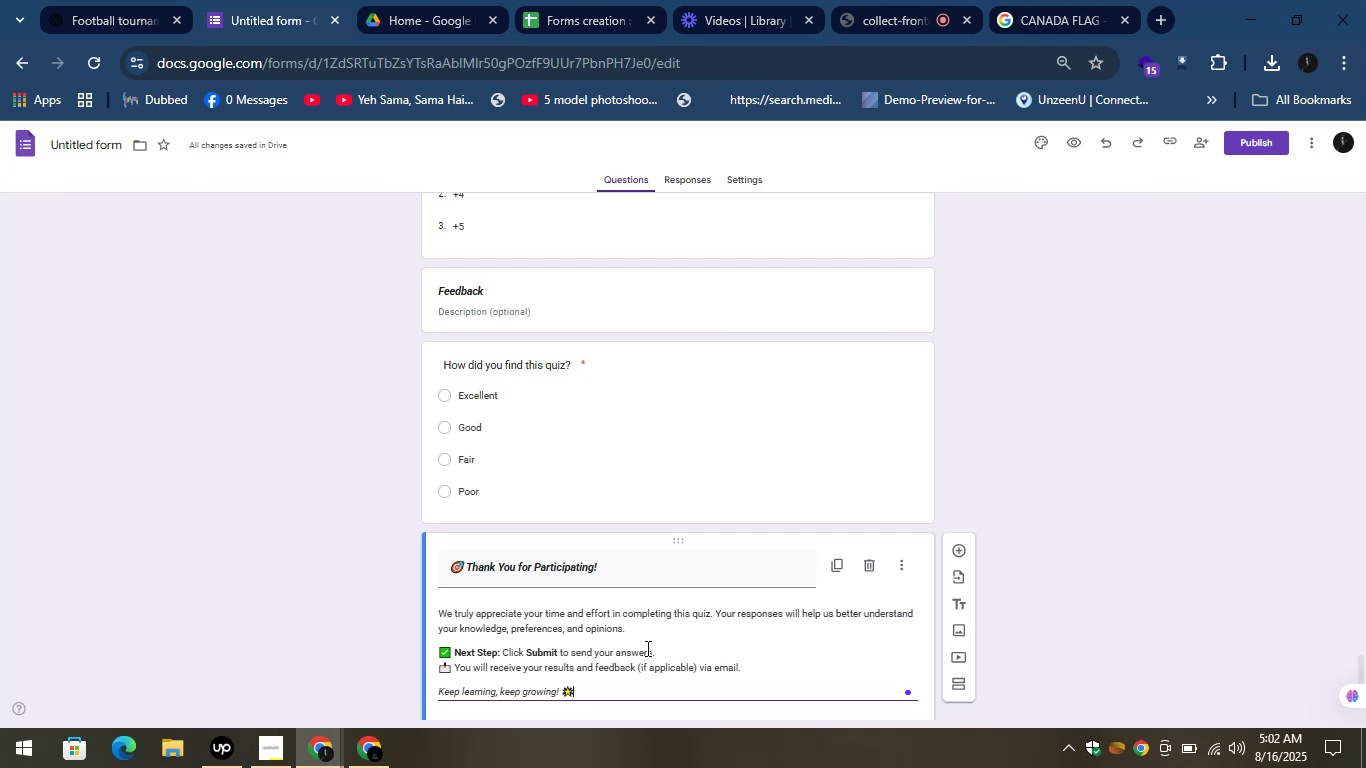 
scroll: coordinate [646, 648], scroll_direction: down, amount: 4.0
 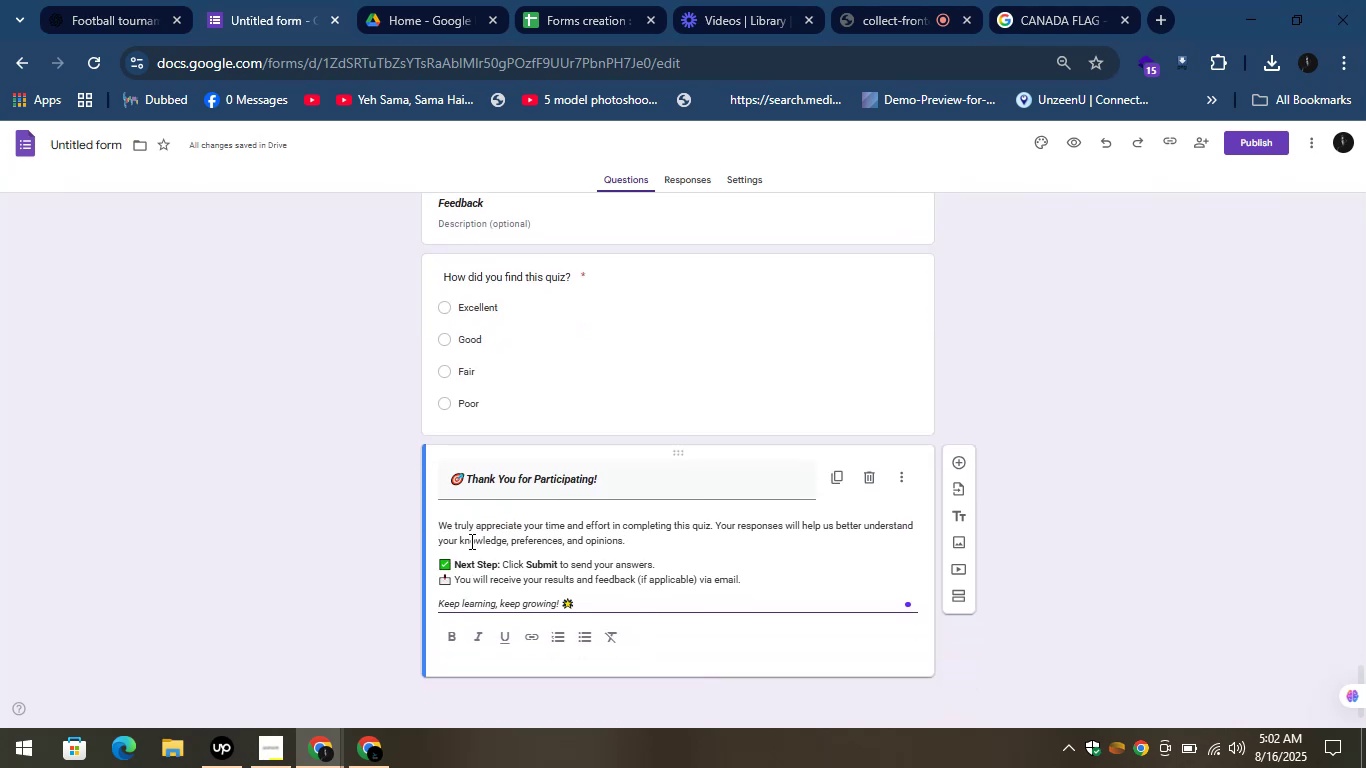 
wait(5.33)
 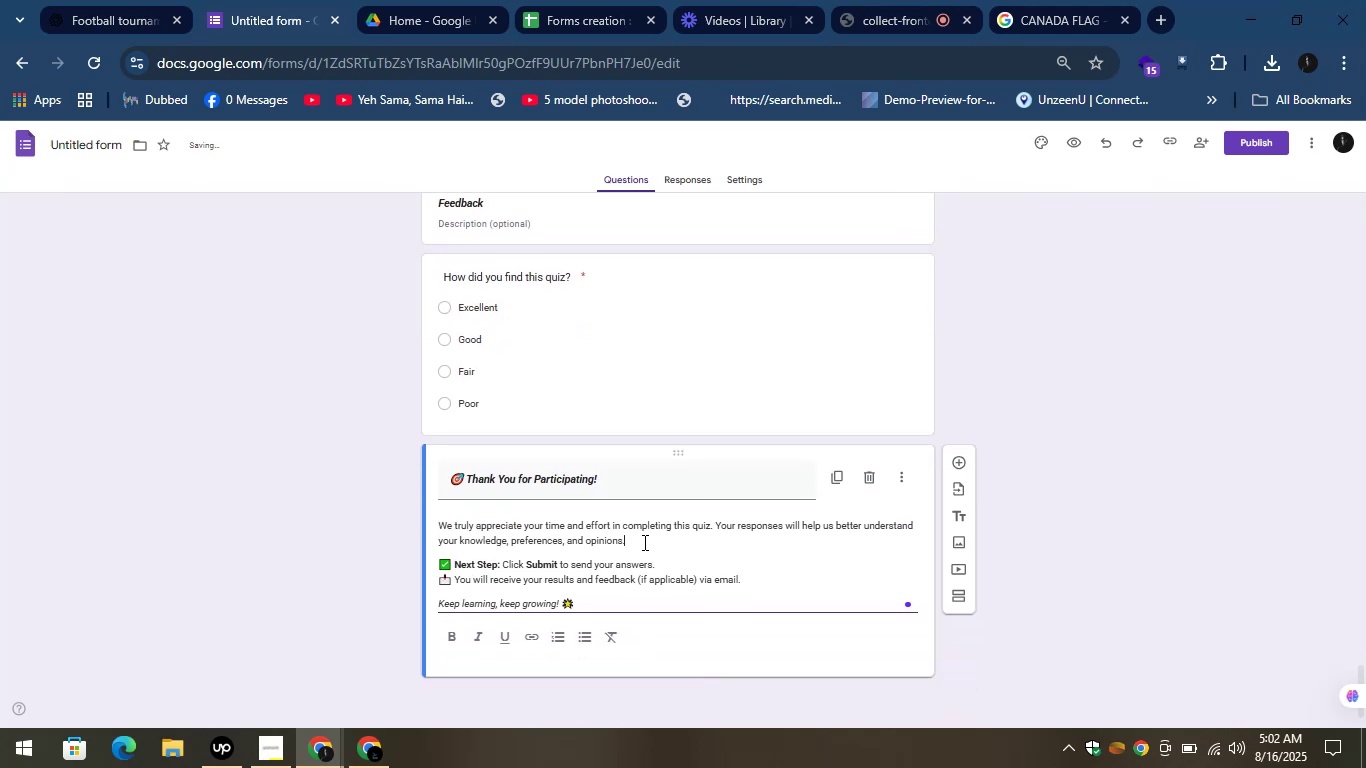 
left_click_drag(start_coordinate=[579, 603], to_coordinate=[436, 601])
 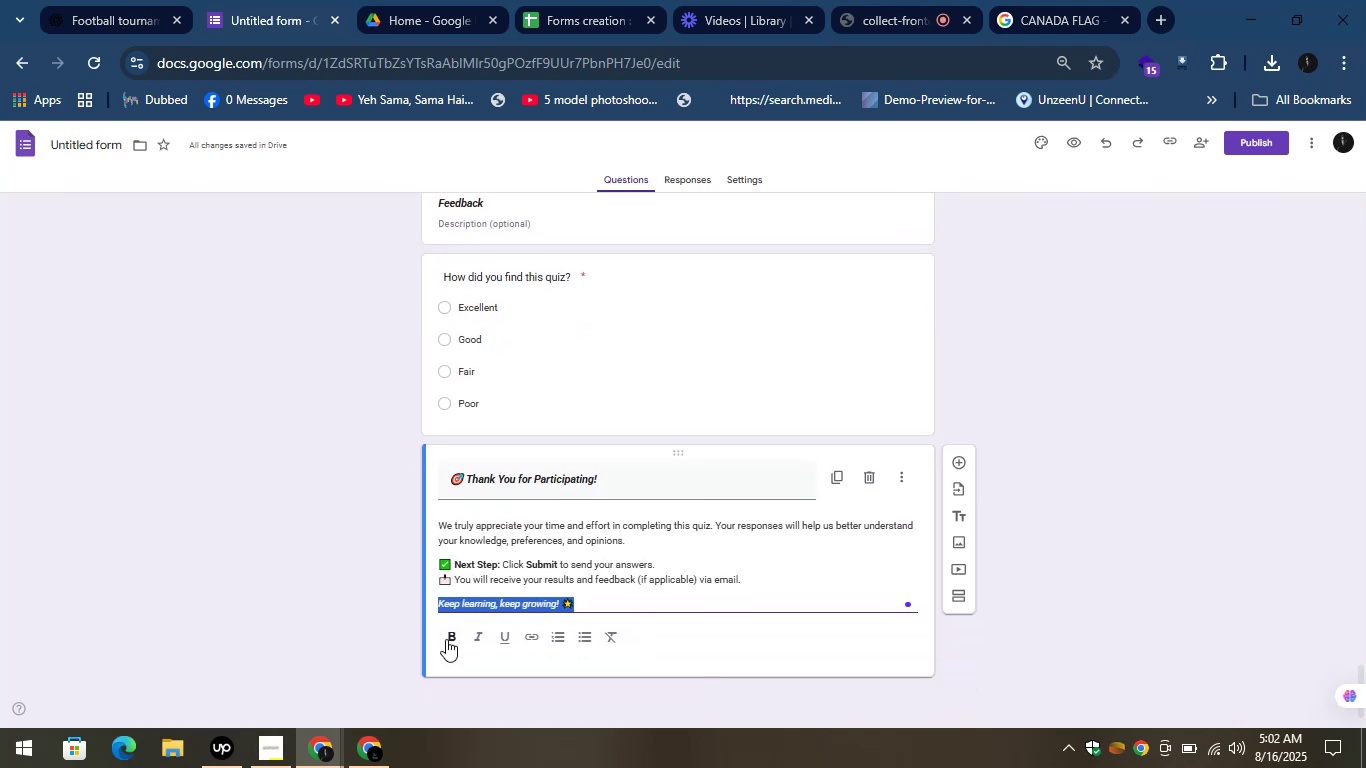 
left_click([448, 635])
 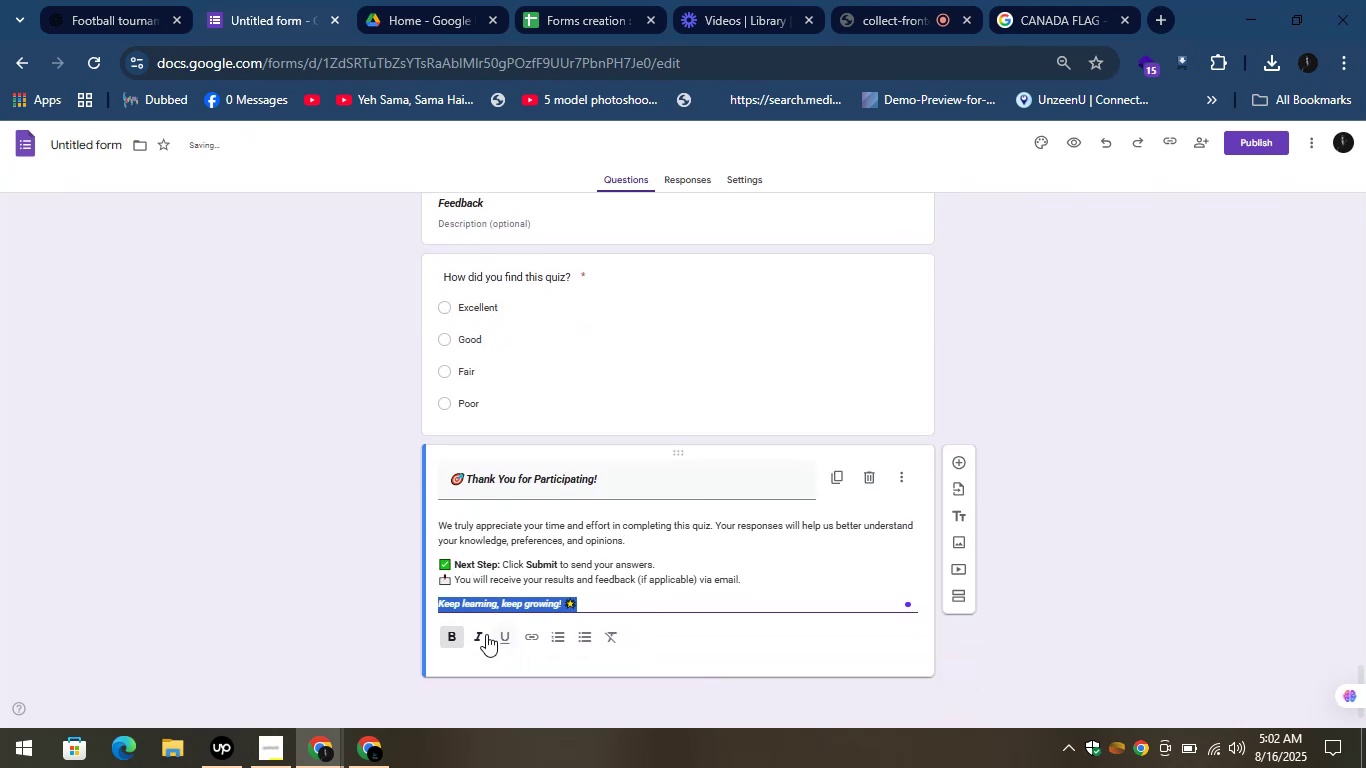 
left_click([482, 634])
 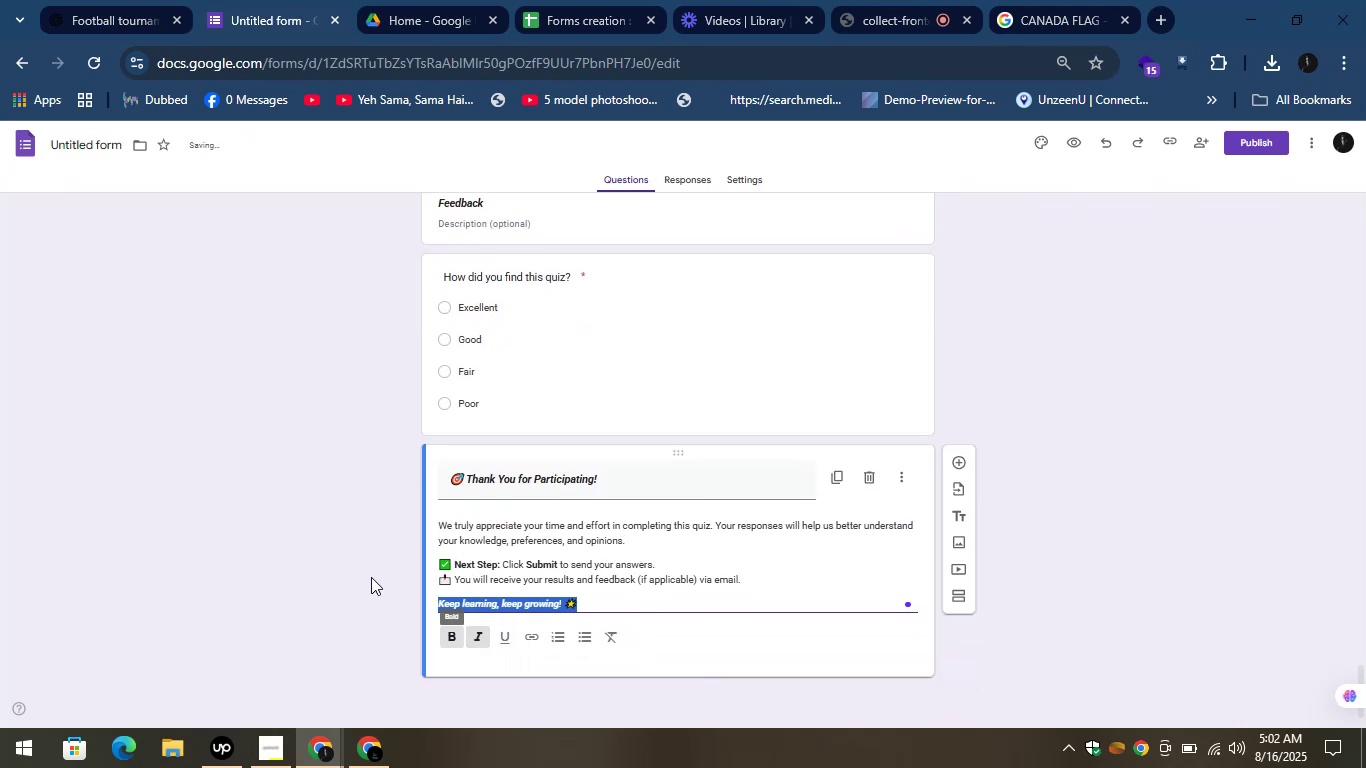 
left_click([370, 576])
 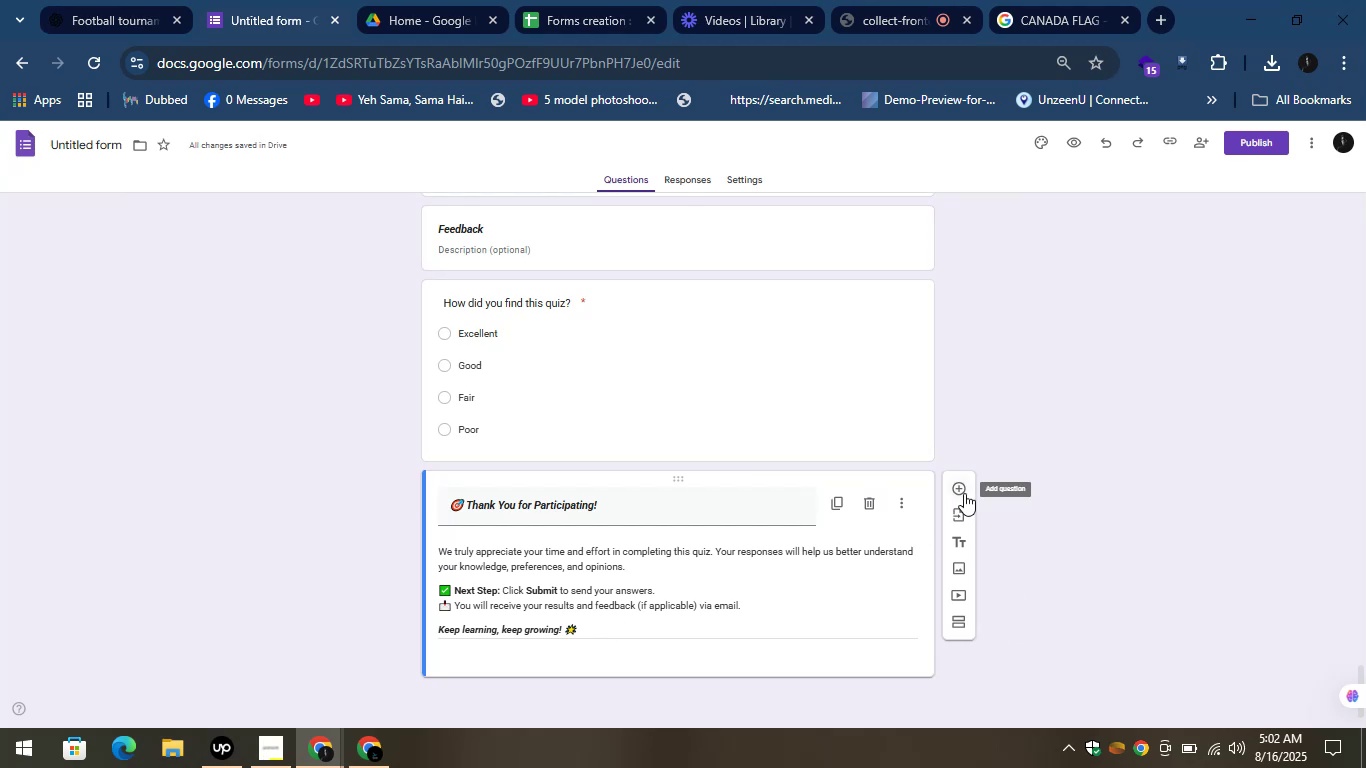 
wait(5.45)
 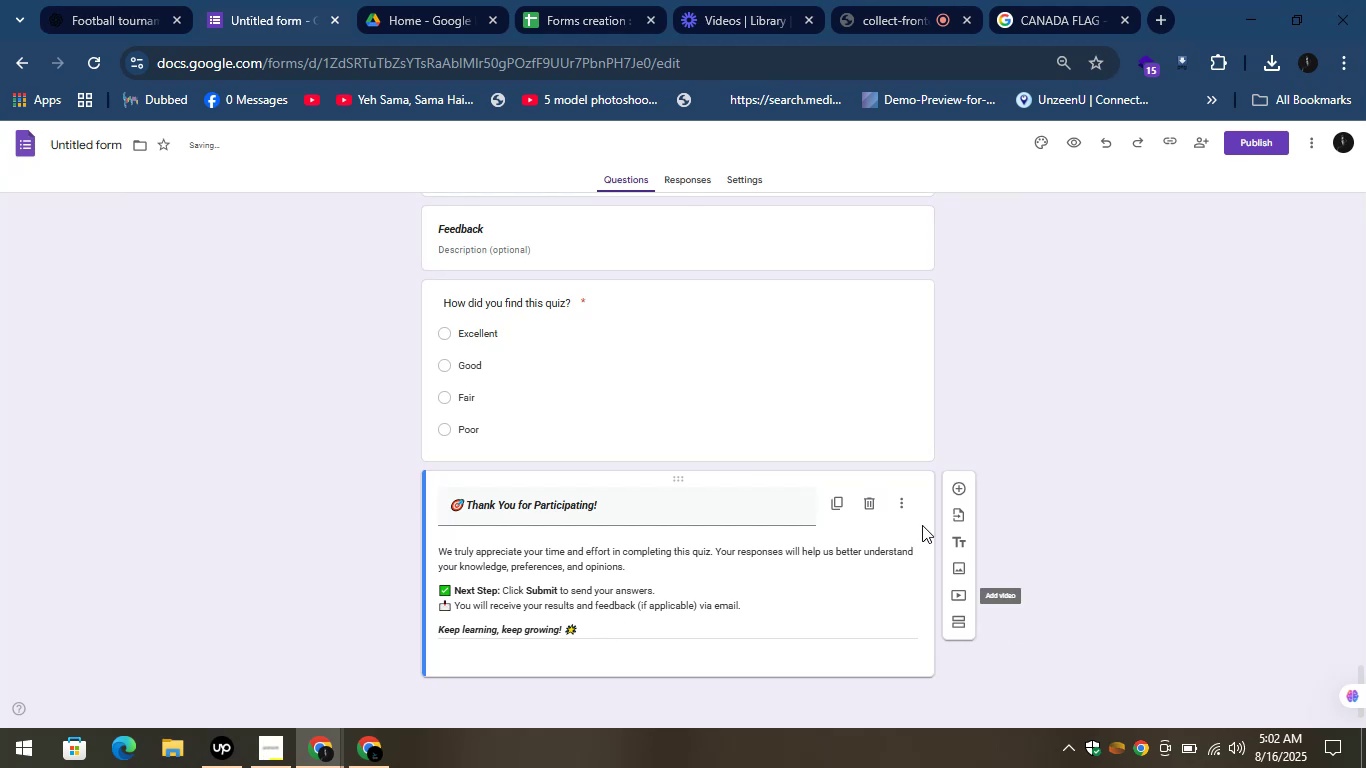 
left_click([964, 493])
 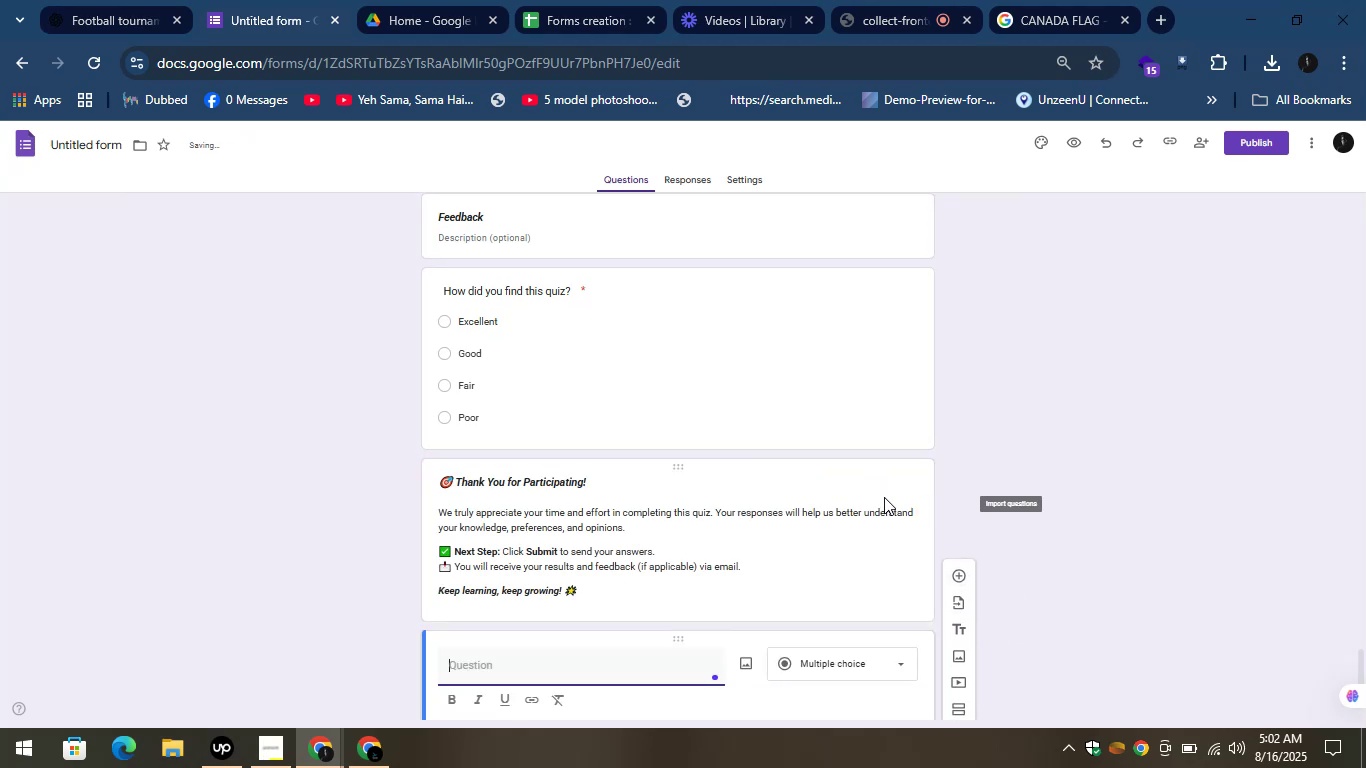 
scroll: coordinate [871, 523], scroll_direction: down, amount: 5.0
 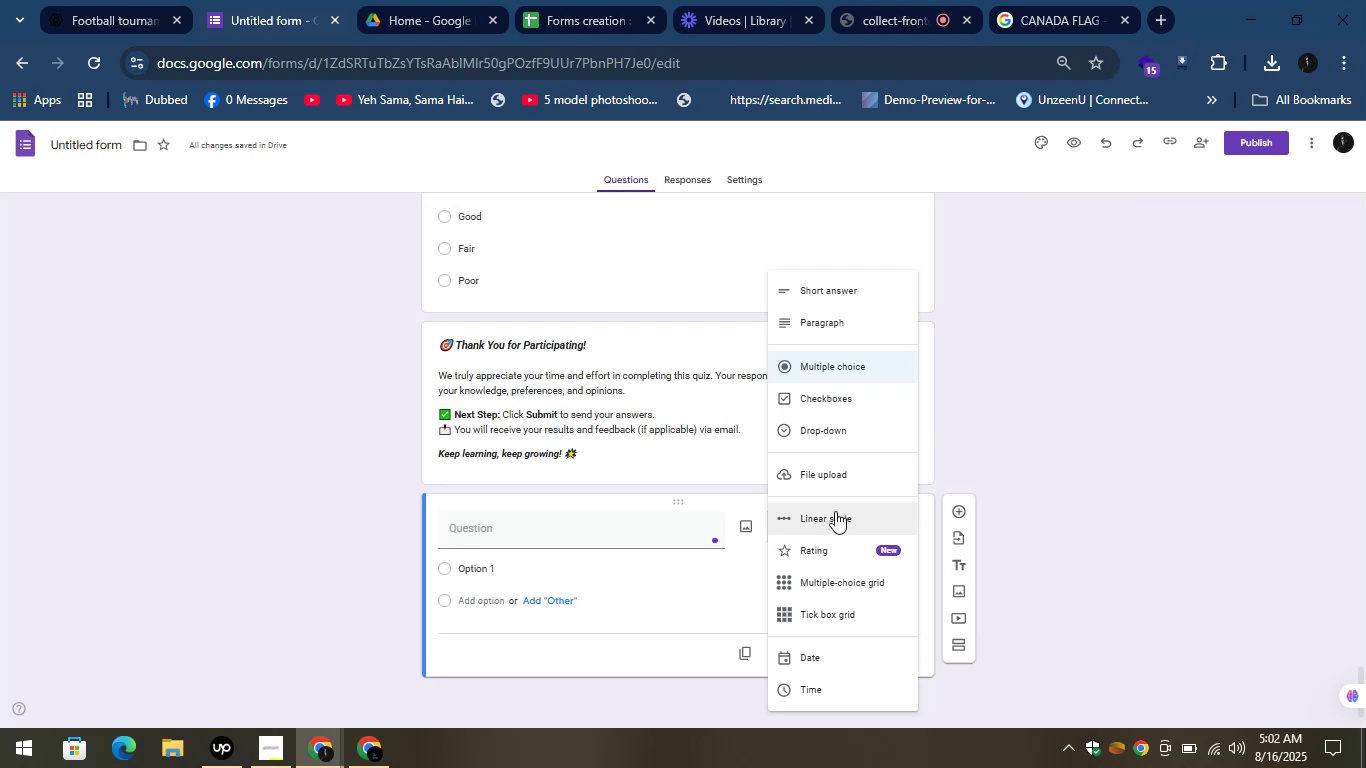 
wait(5.06)
 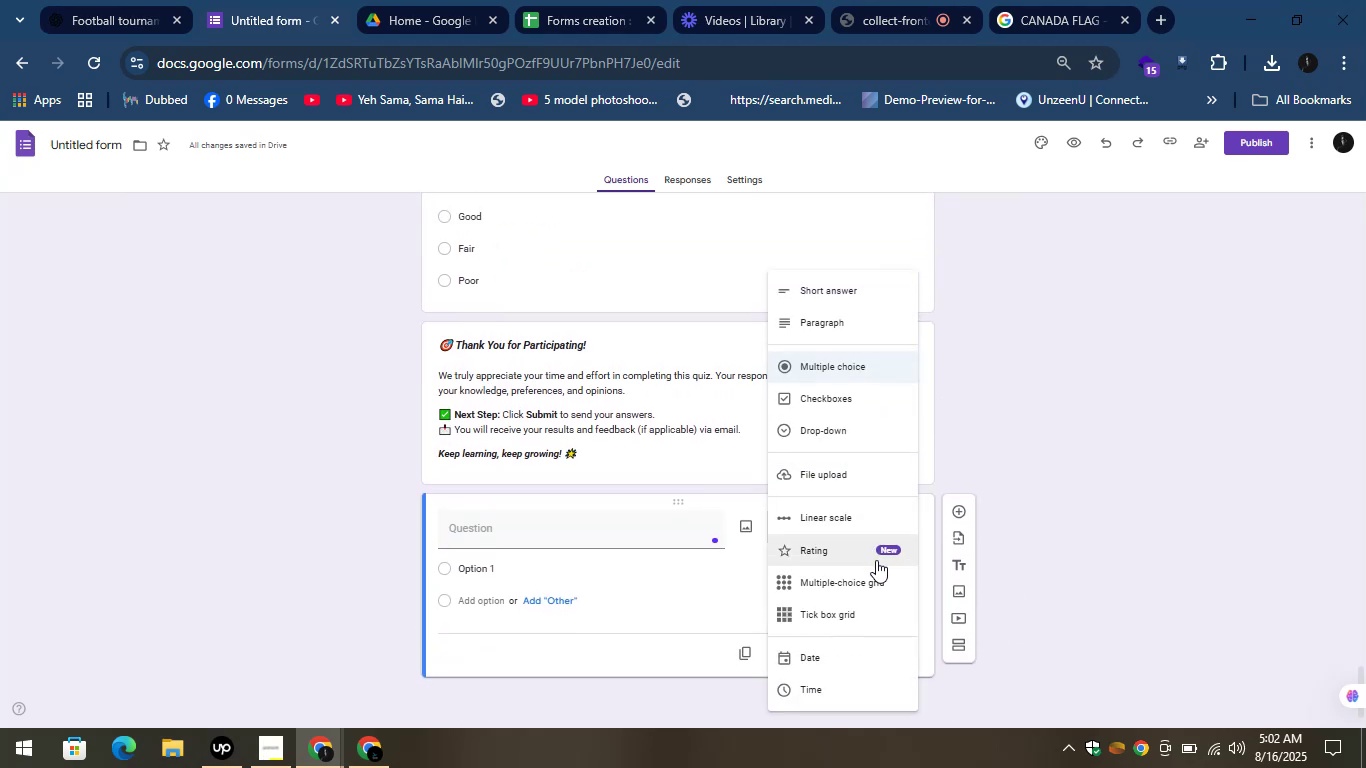 
left_click([981, 441])
 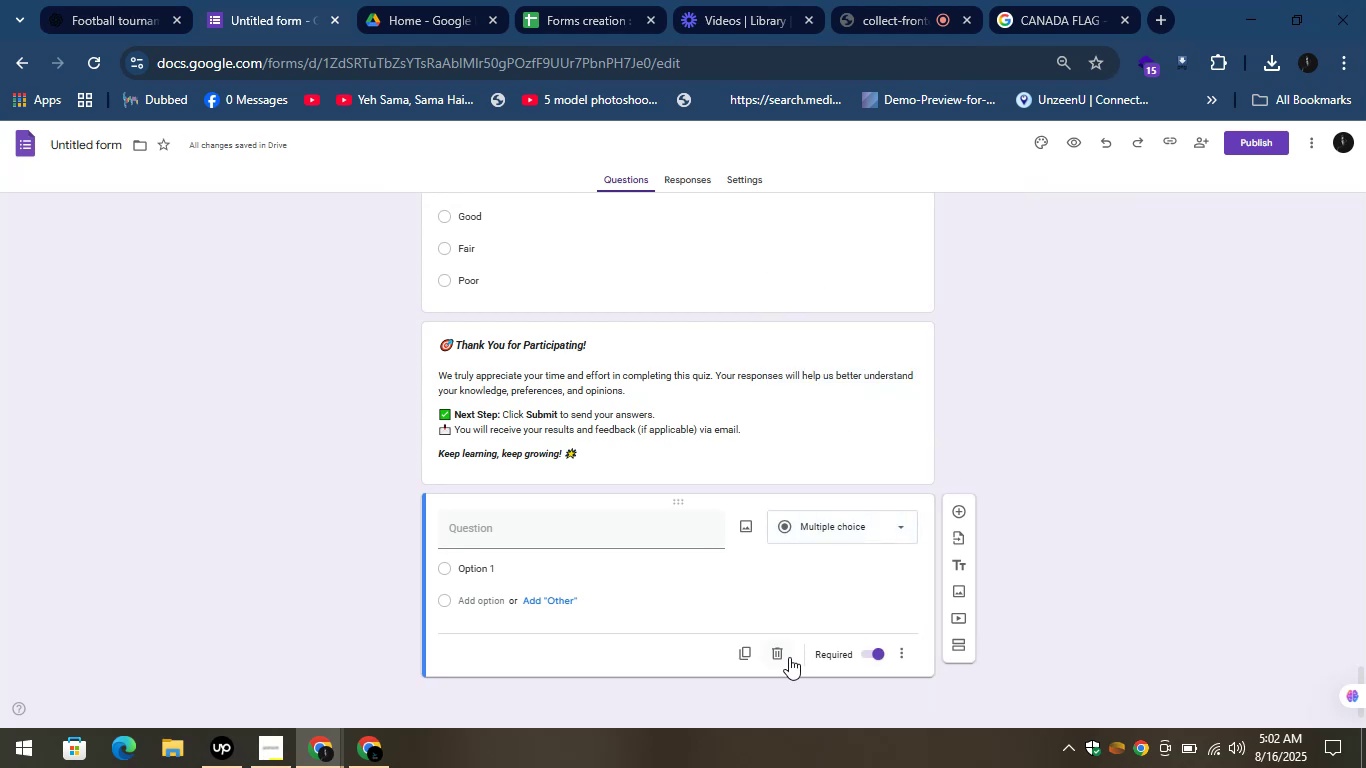 
left_click([779, 650])
 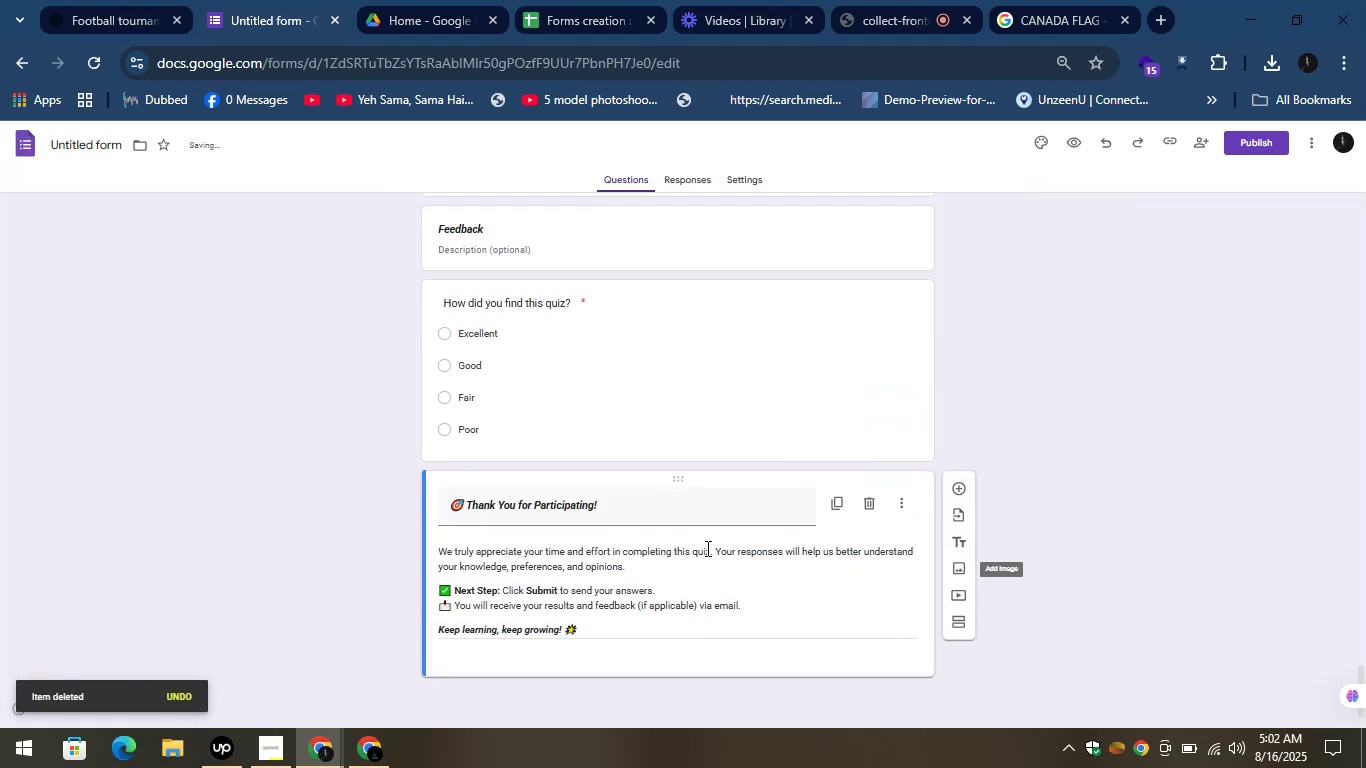 
scroll: coordinate [706, 548], scroll_direction: up, amount: 2.0
 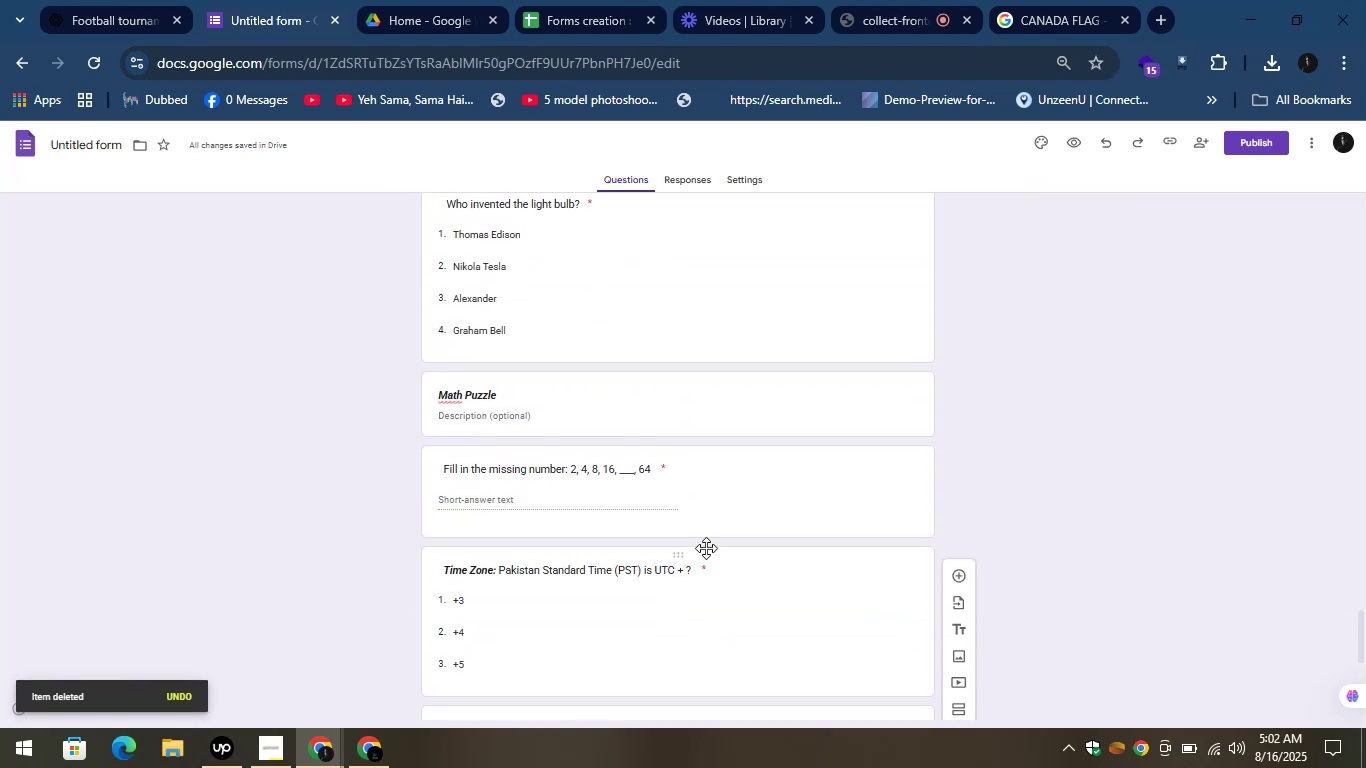 
hold_key(key=ControlLeft, duration=1.54)
scroll: coordinate [706, 548], scroll_direction: up, amount: 1.0
 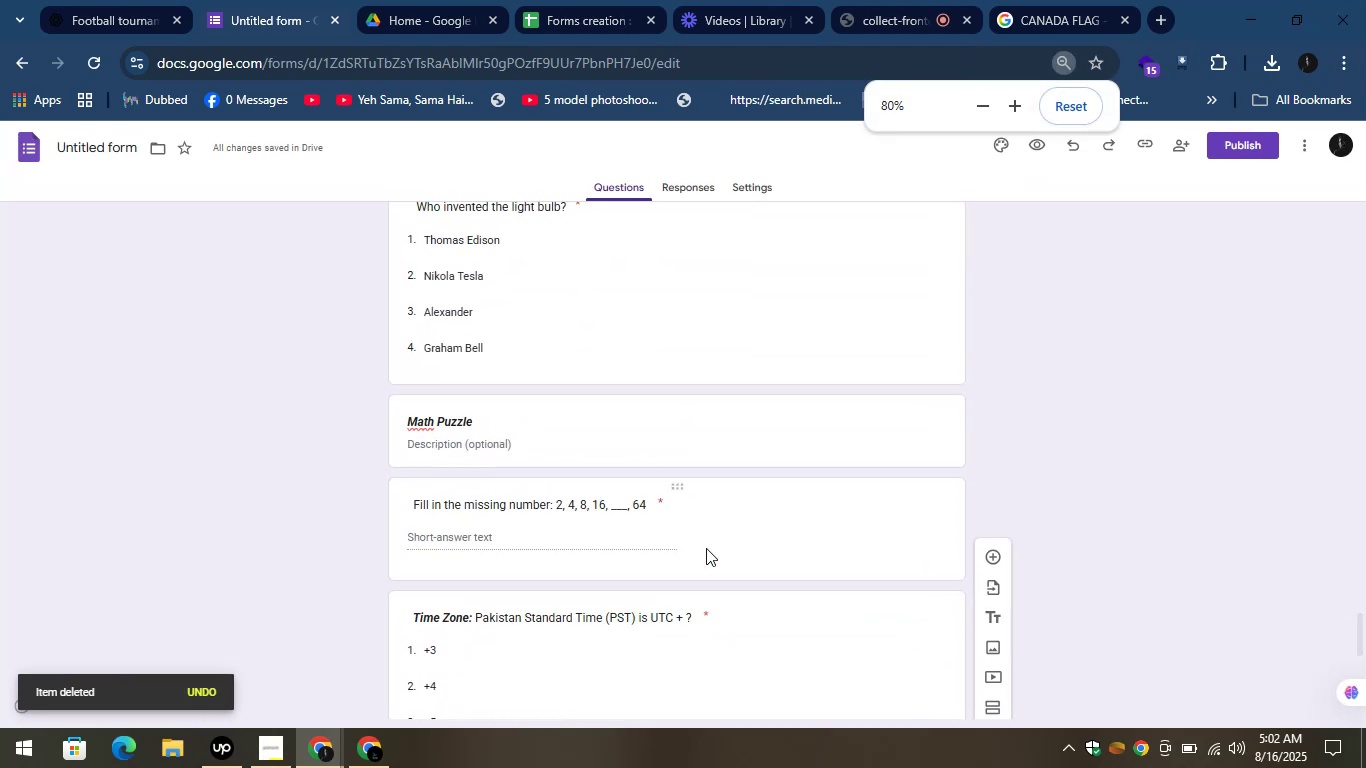 
hold_key(key=ControlLeft, duration=1.53)
scroll: coordinate [706, 548], scroll_direction: down, amount: 17.0
 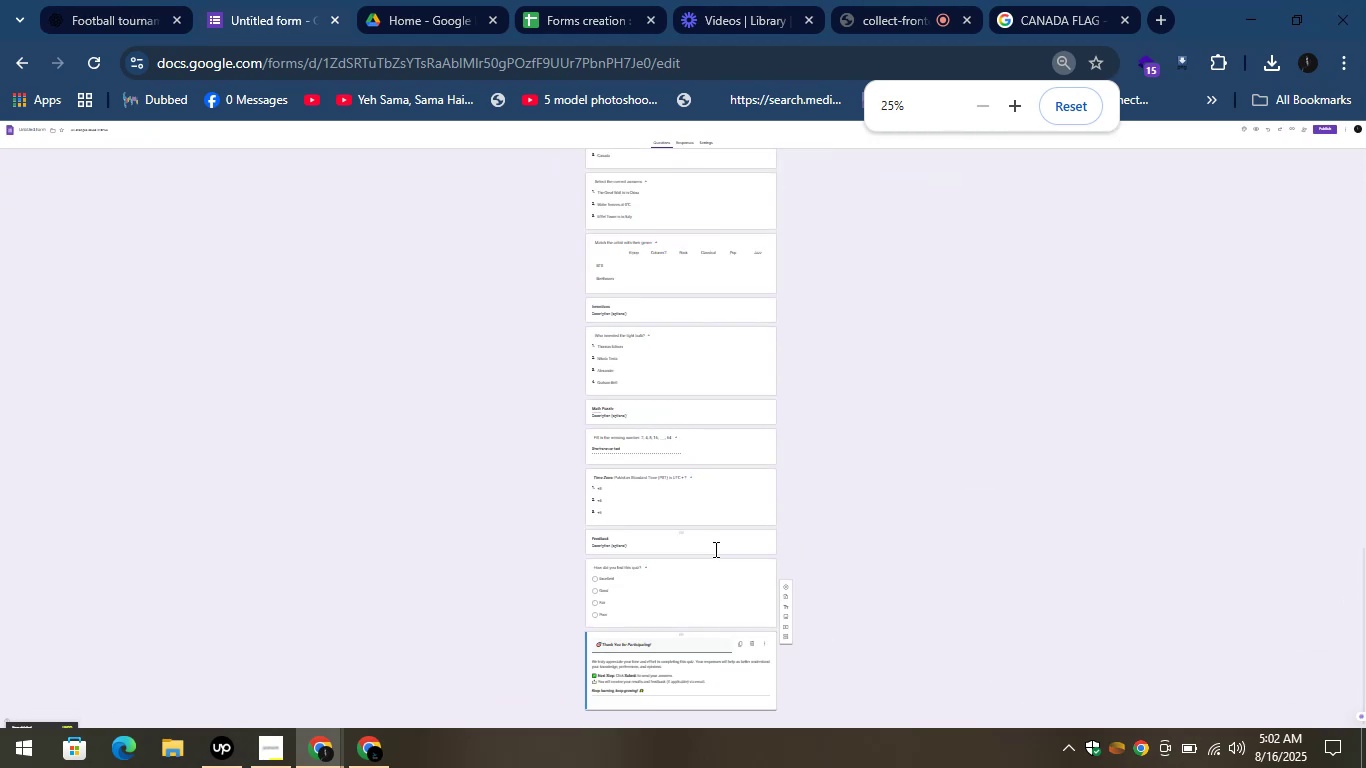 
hold_key(key=ControlLeft, duration=0.43)
 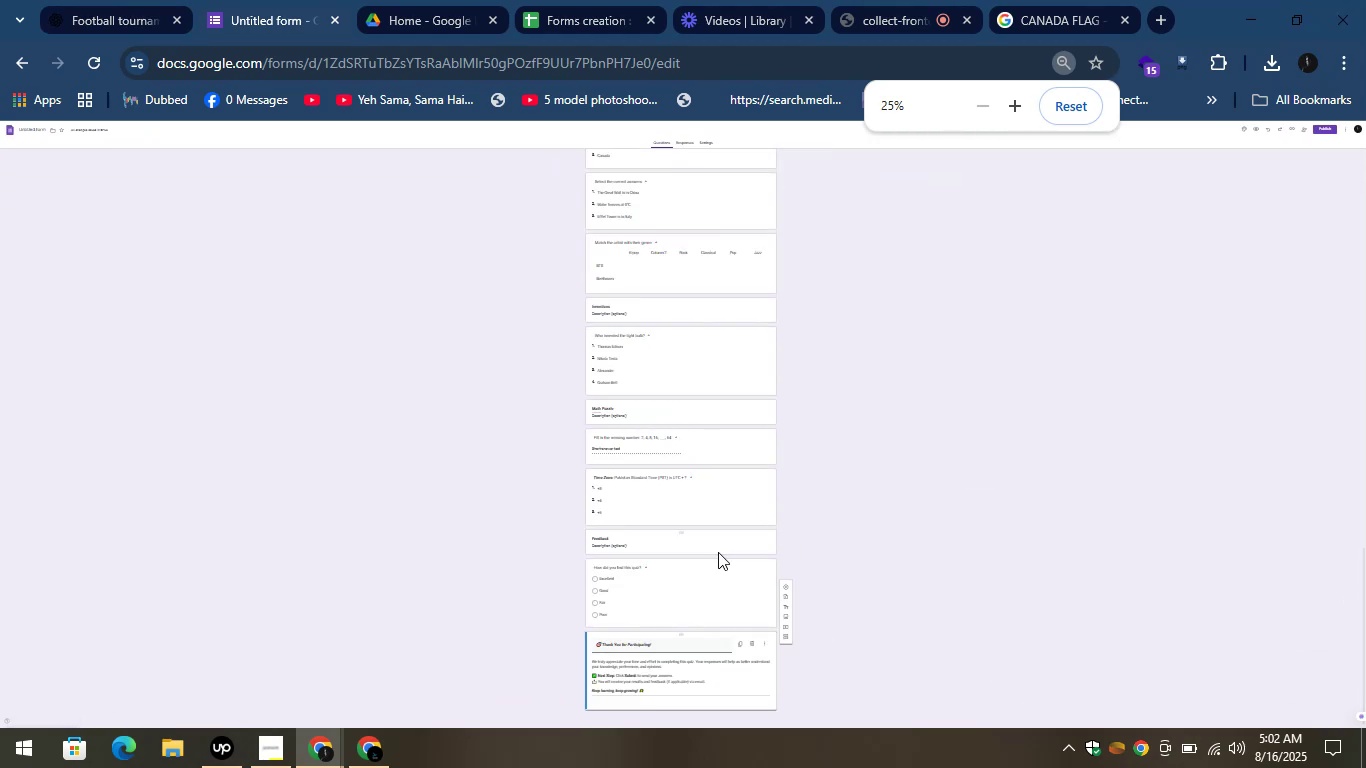 
hold_key(key=ControlLeft, duration=0.42)
scroll: coordinate [718, 552], scroll_direction: down, amount: 3.0
 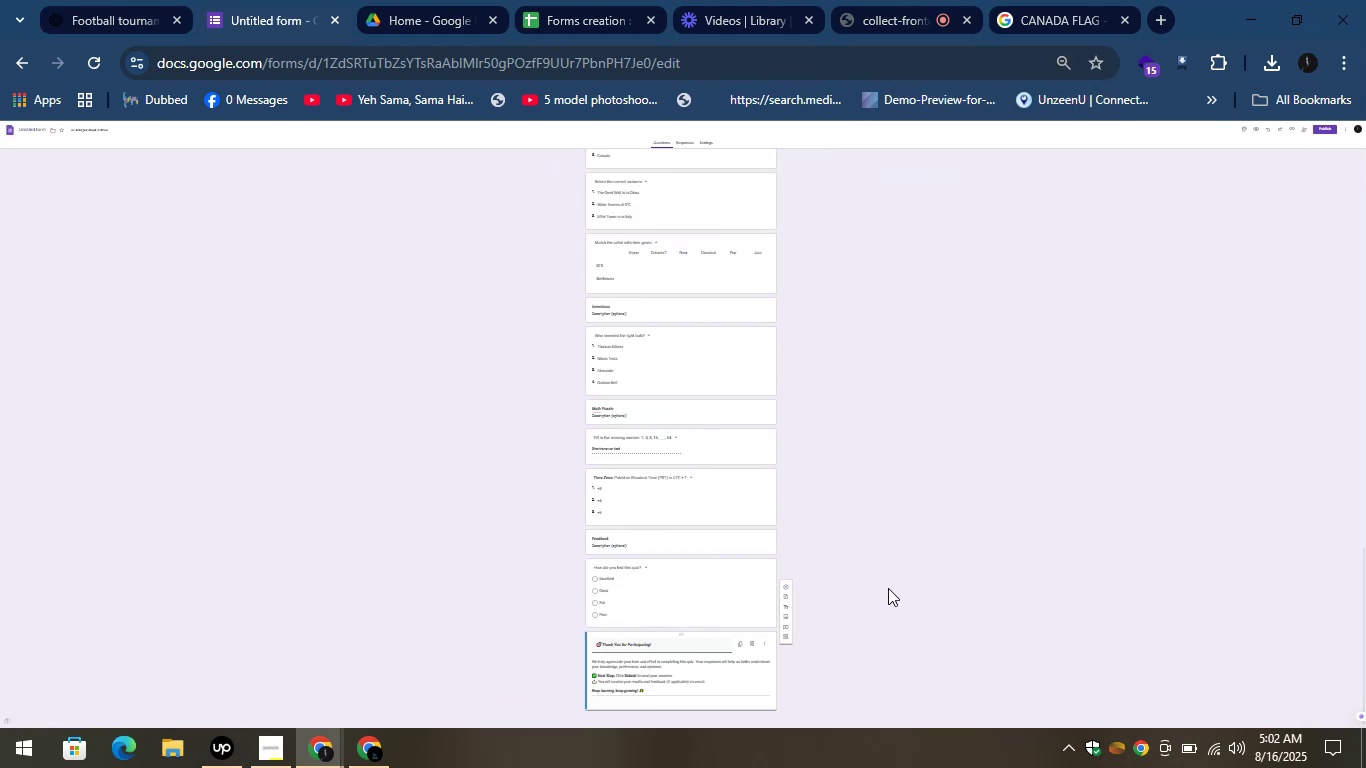 
scroll: coordinate [885, 585], scroll_direction: up, amount: 14.0
 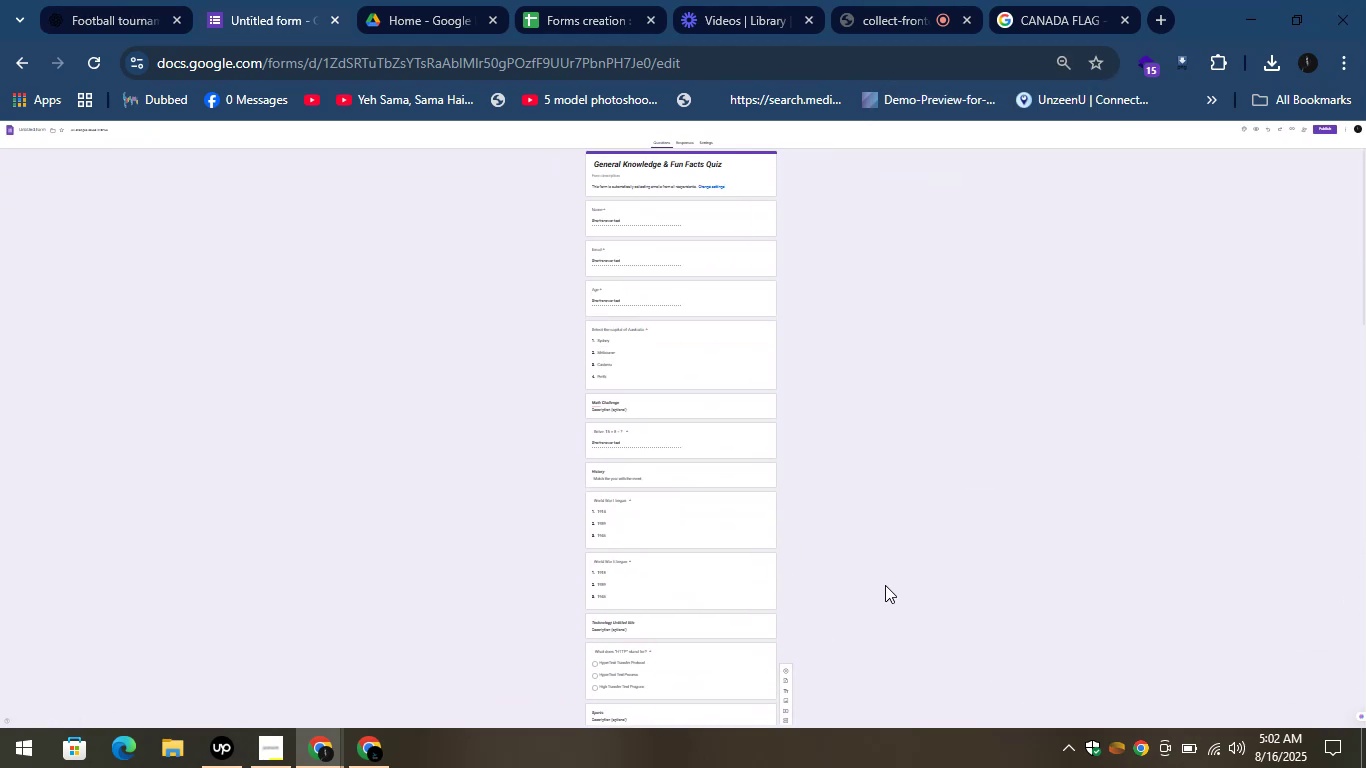 
scroll: coordinate [885, 585], scroll_direction: down, amount: 1.0
 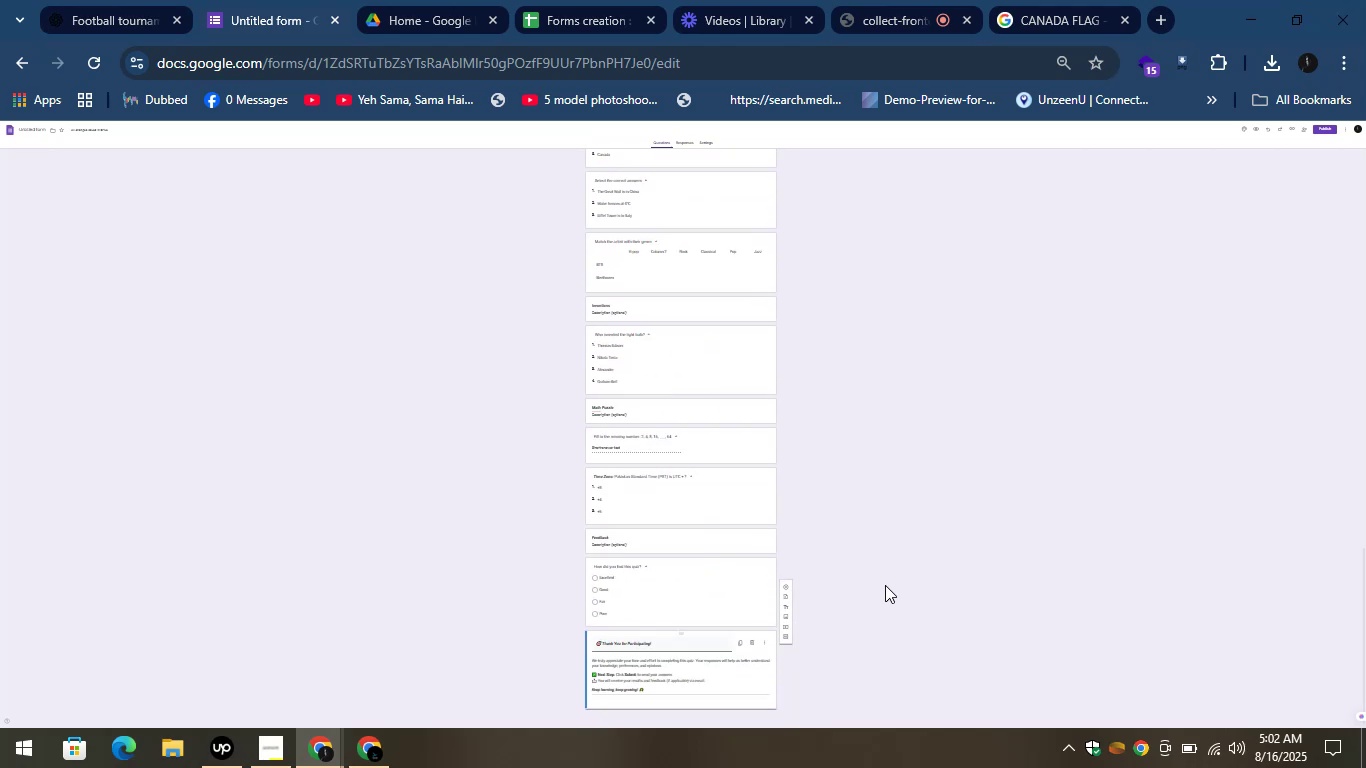 
hold_key(key=ControlLeft, duration=1.53)
scroll: coordinate [878, 528], scroll_direction: down, amount: 4.0
 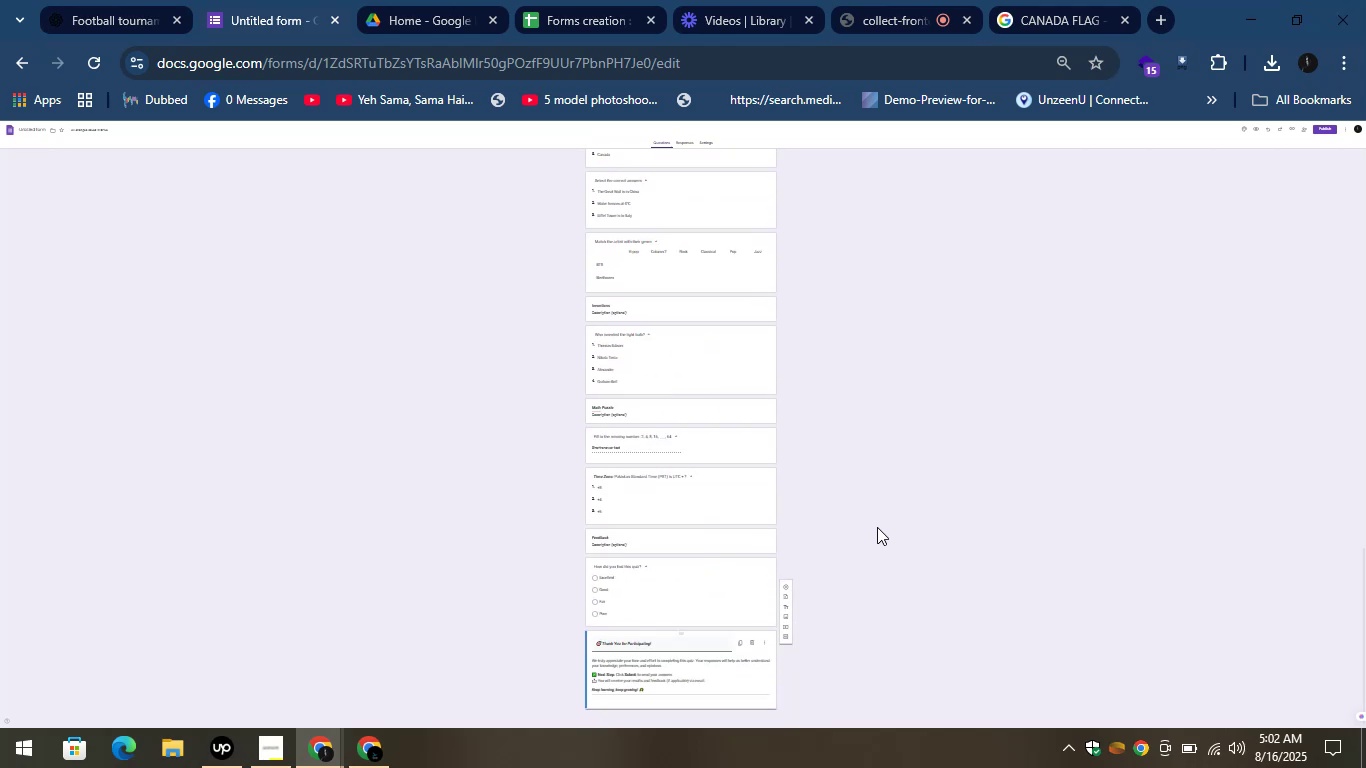 
scroll: coordinate [875, 527], scroll_direction: up, amount: 4.0
 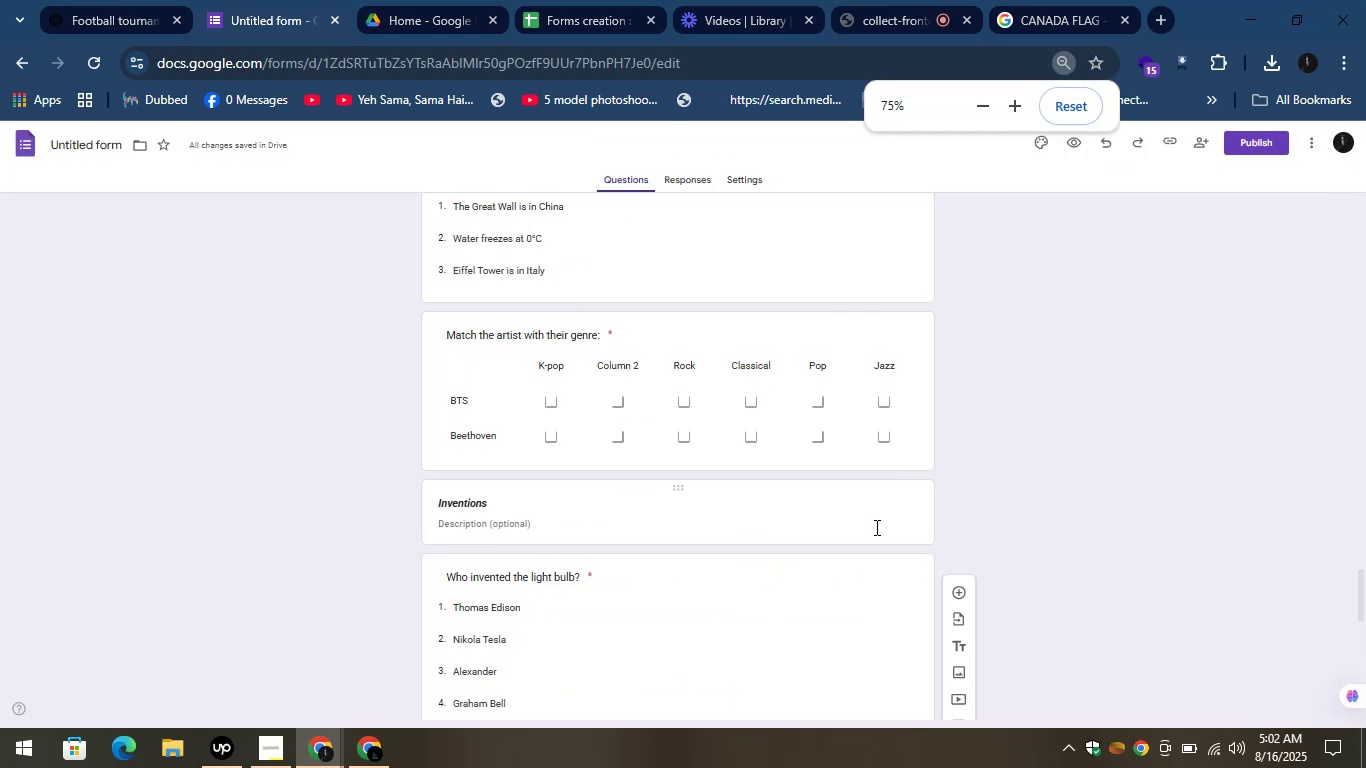 
hold_key(key=ControlLeft, duration=0.66)
 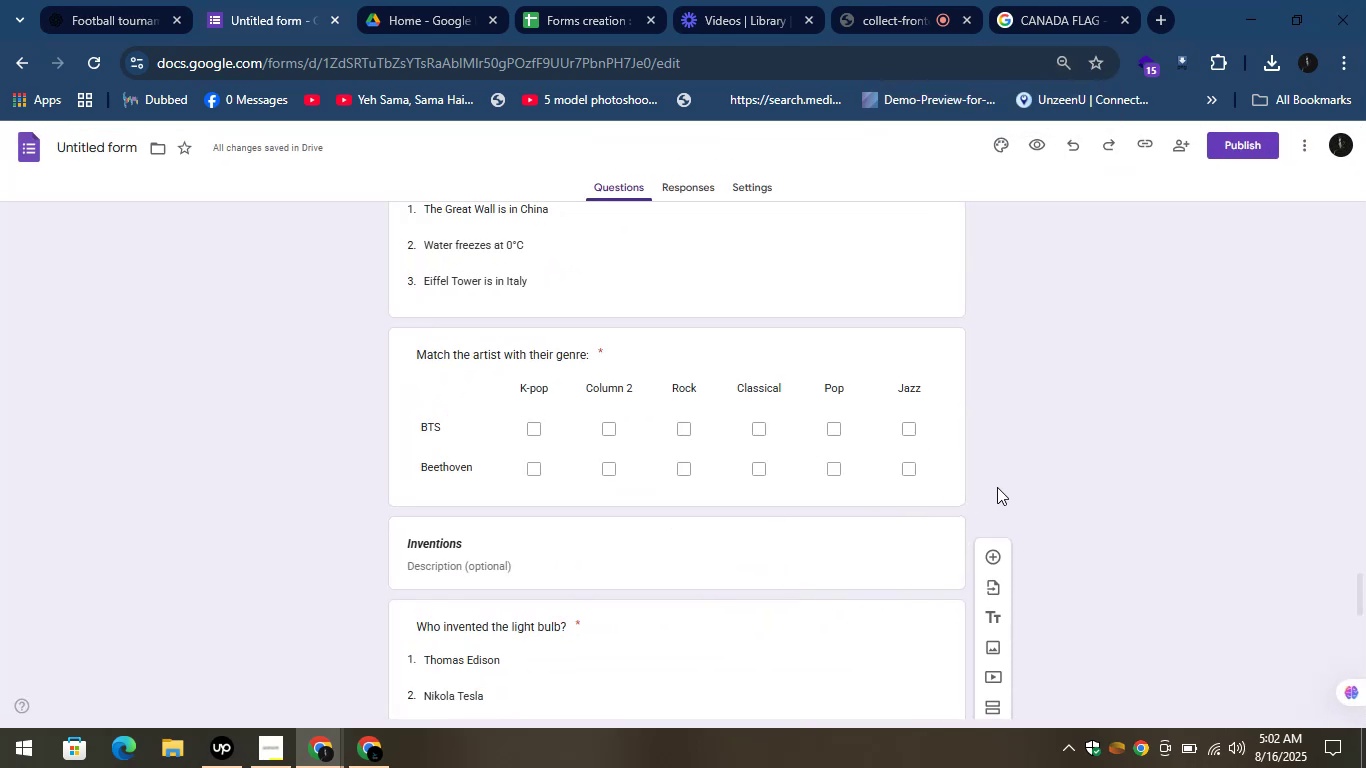 
scroll: coordinate [852, 328], scroll_direction: up, amount: 13.0
 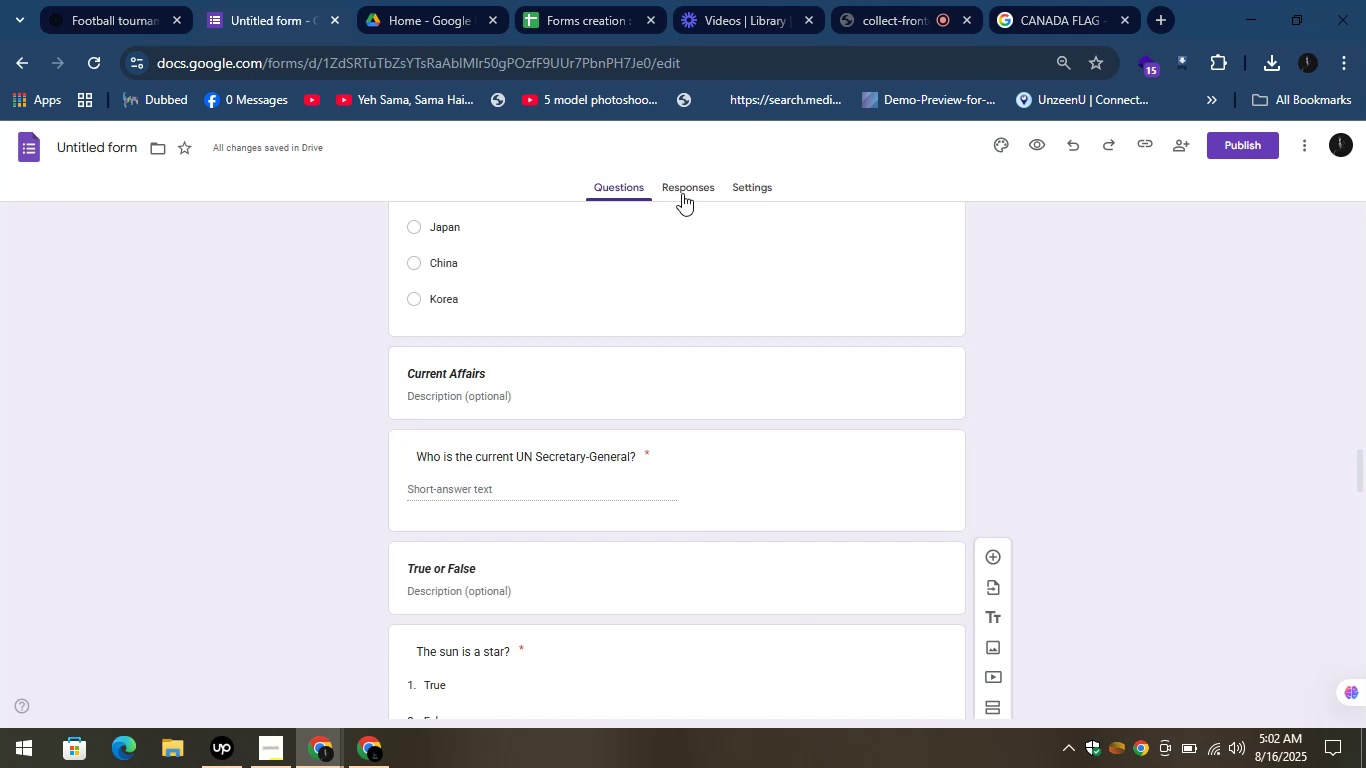 
left_click([687, 185])
 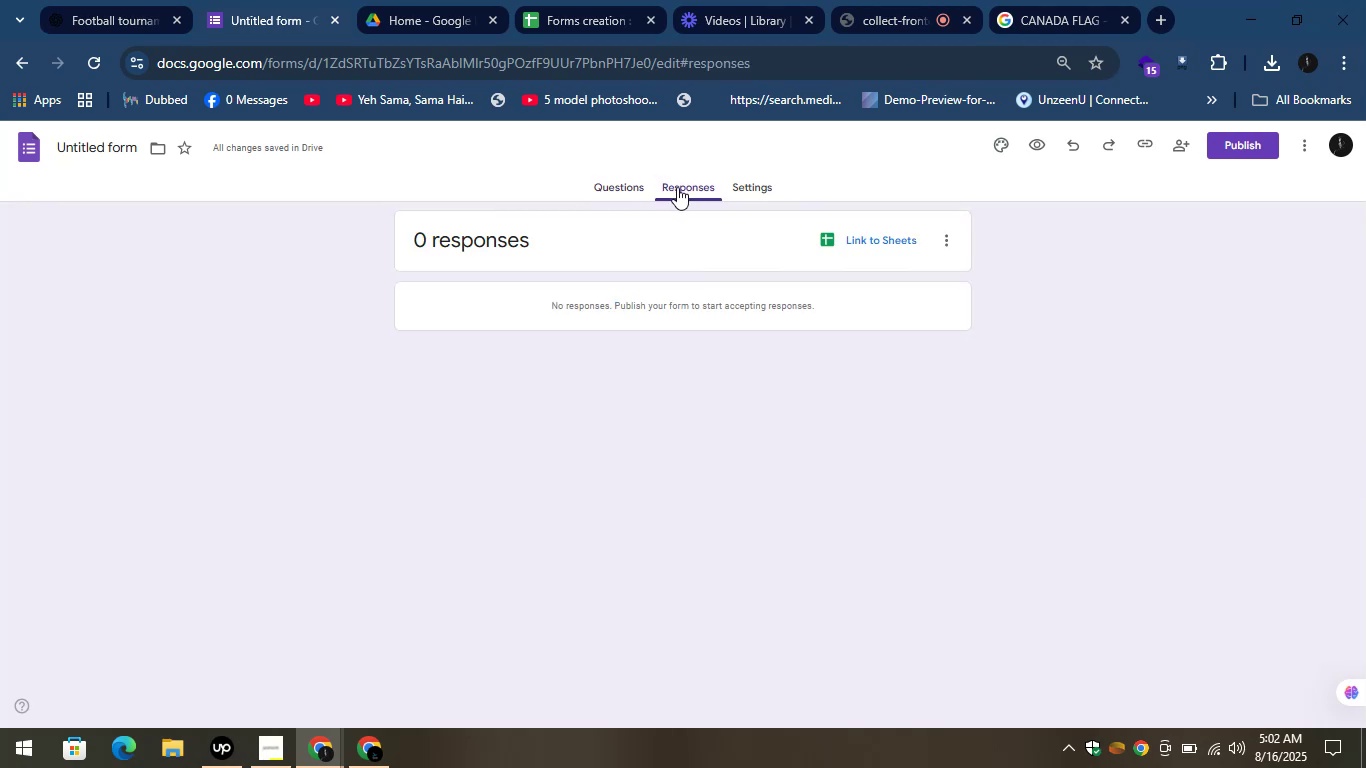 
left_click([763, 189])
 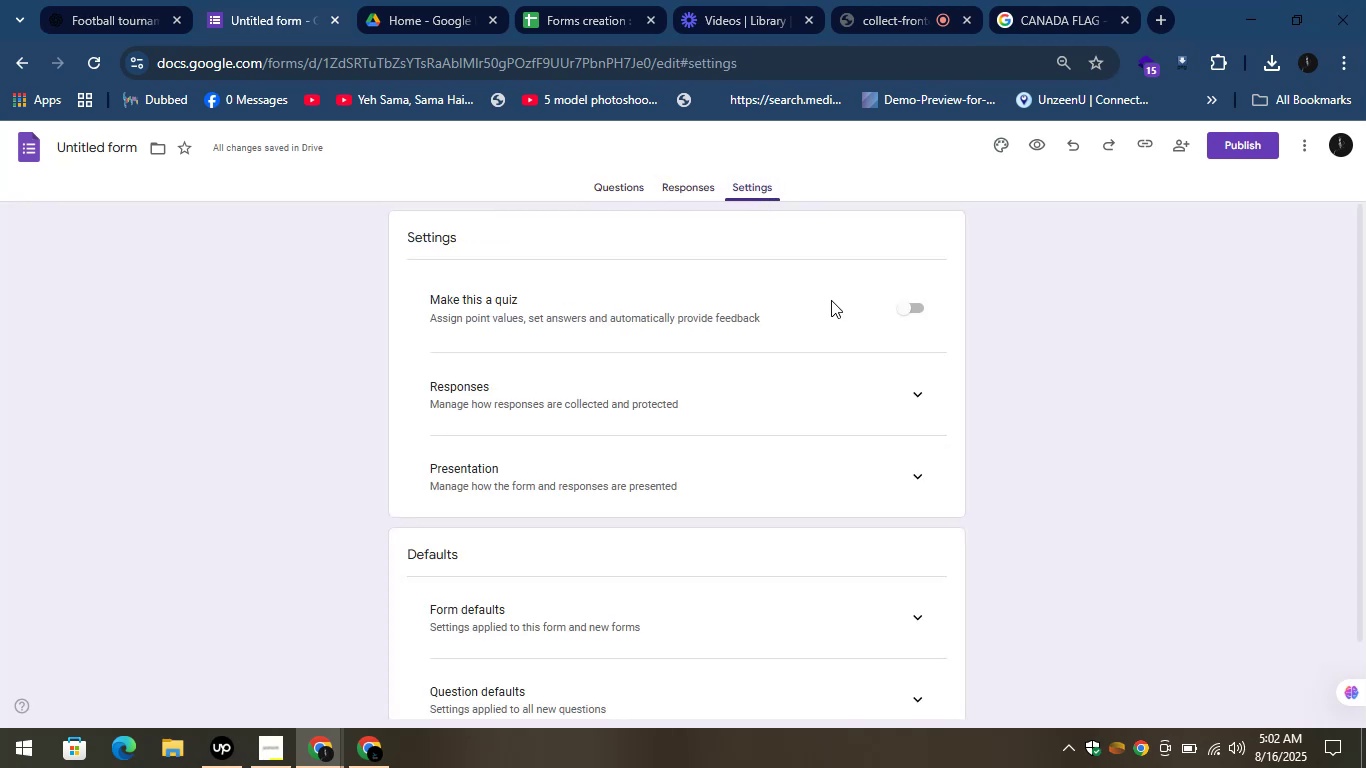 
left_click([915, 308])
 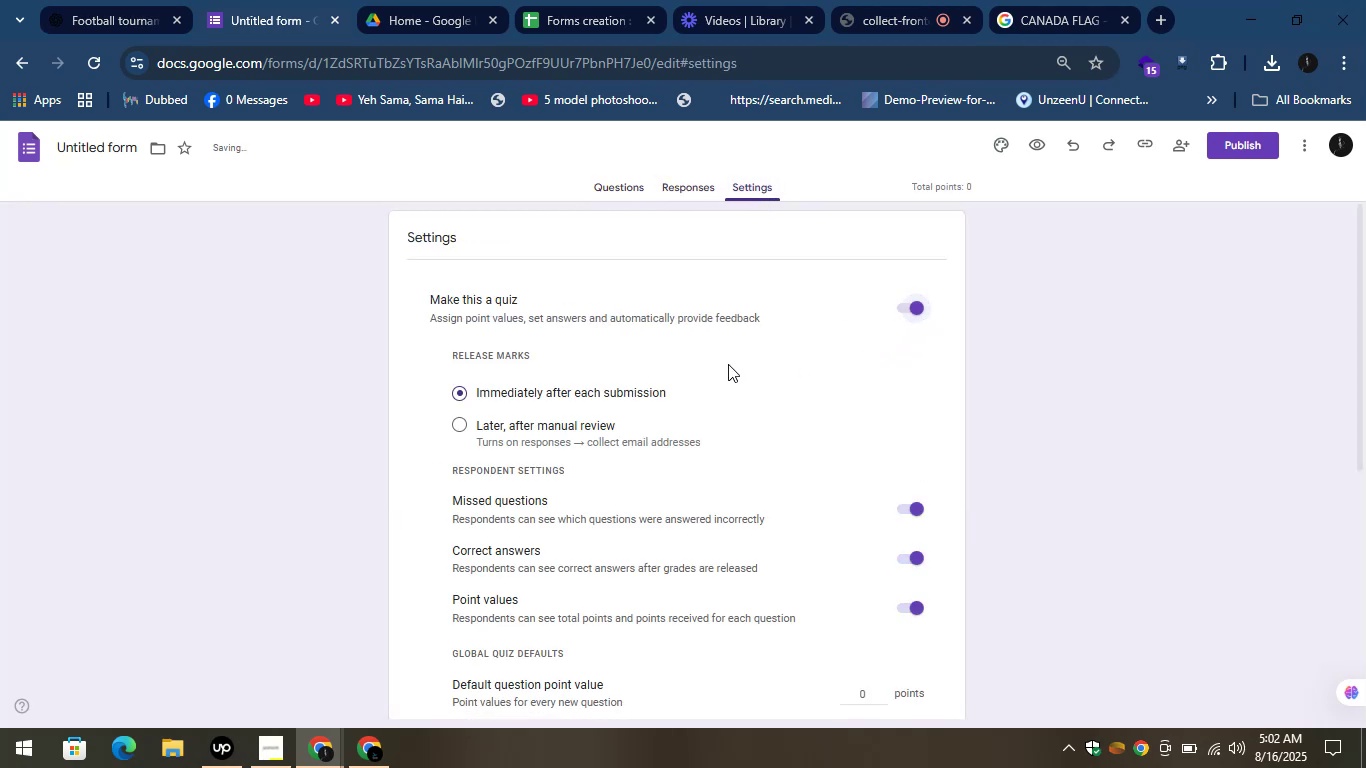 
scroll: coordinate [727, 364], scroll_direction: down, amount: 4.0
 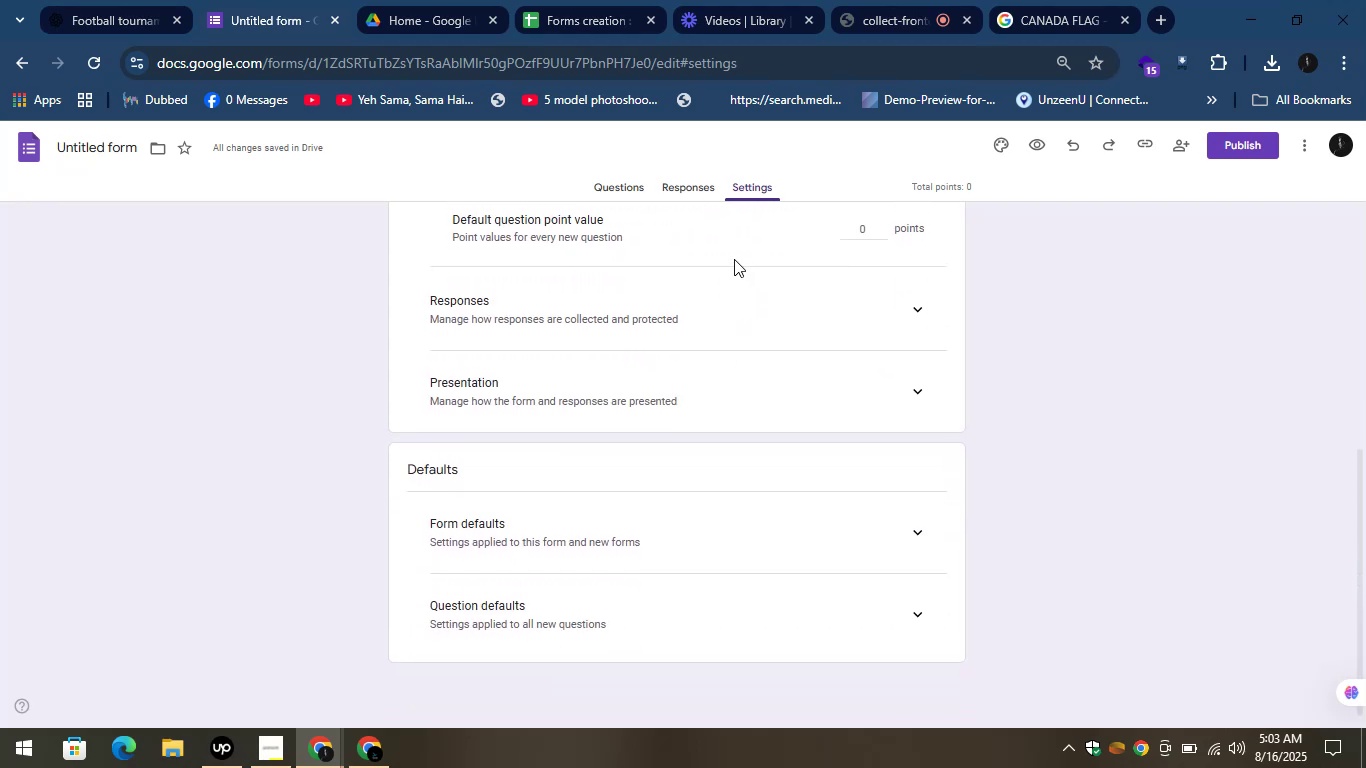 
scroll: coordinate [726, 267], scroll_direction: up, amount: 5.0
 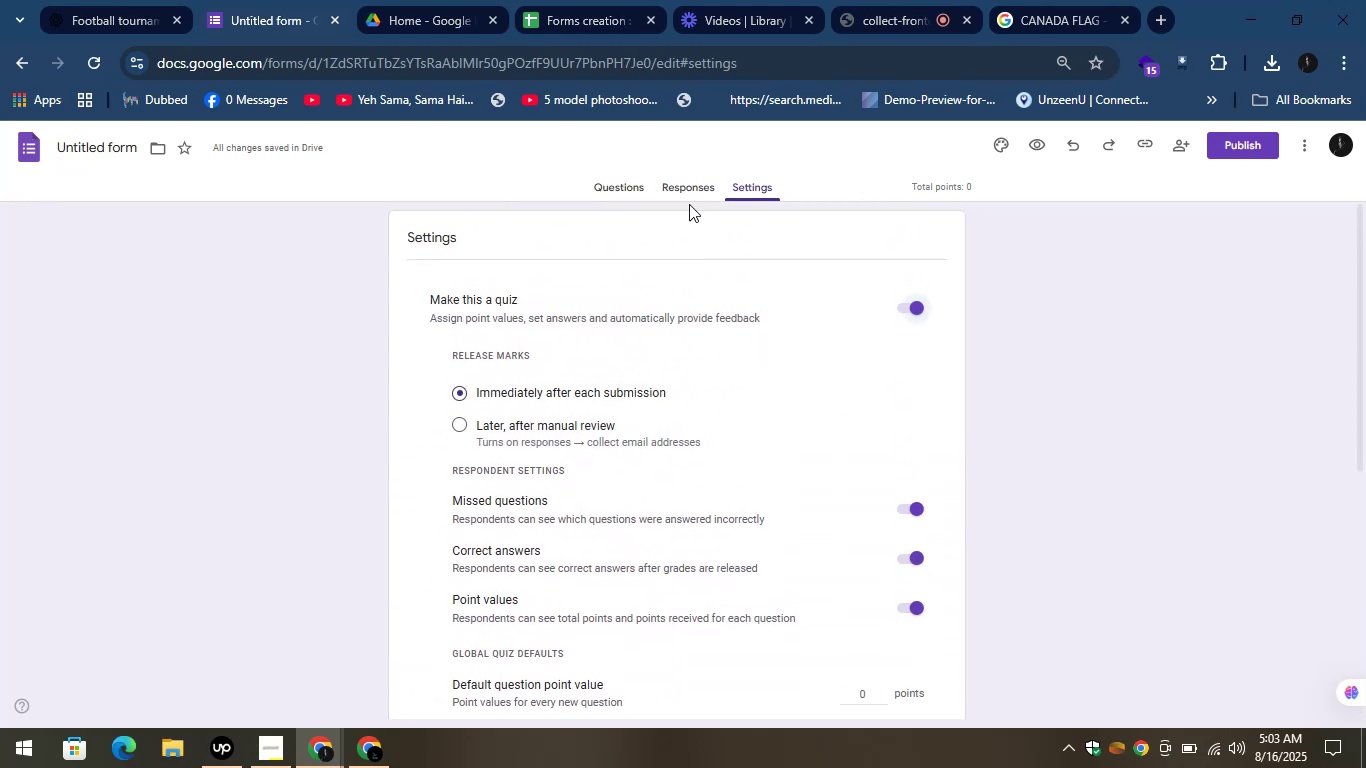 